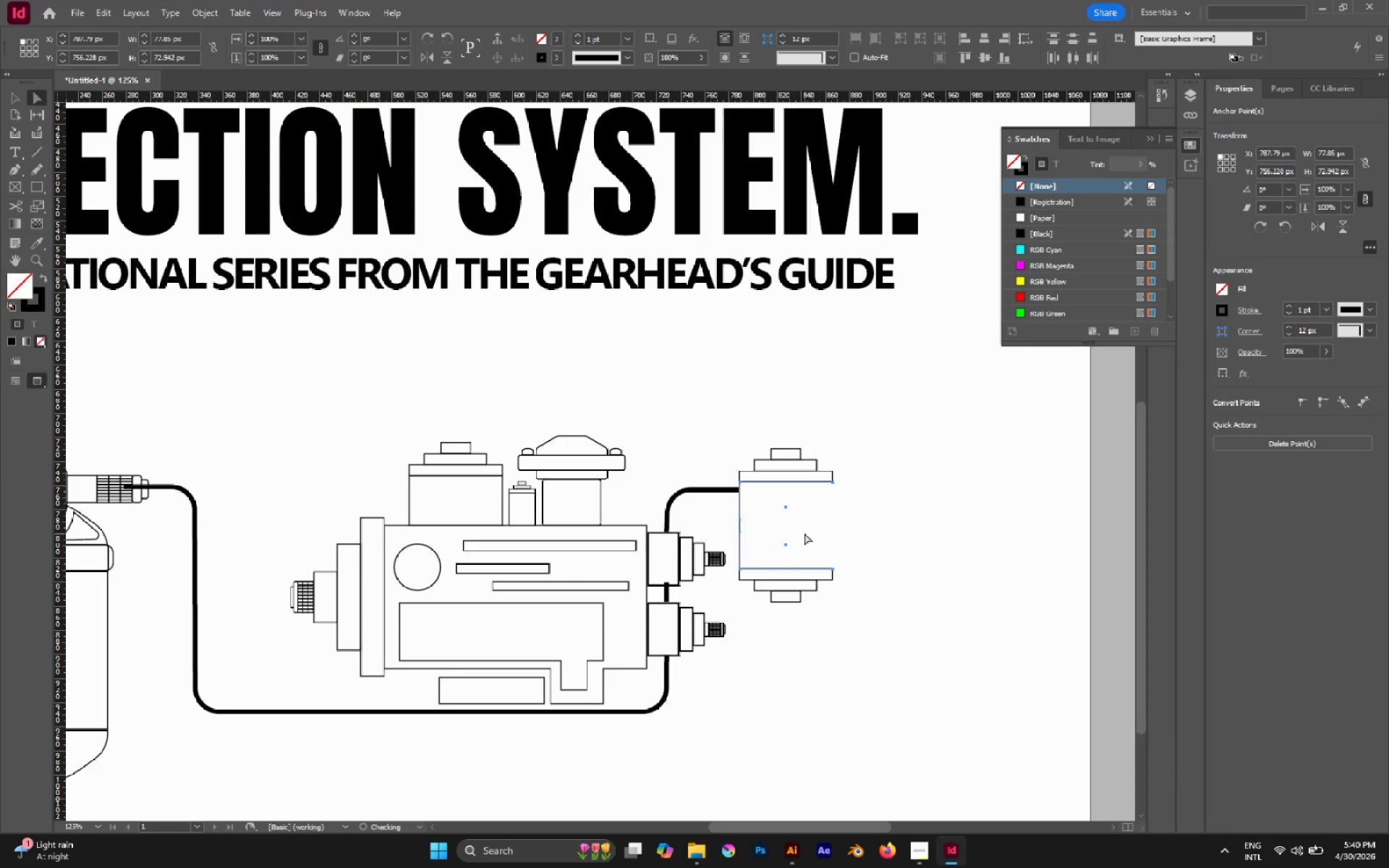 
key(Control+Z)
 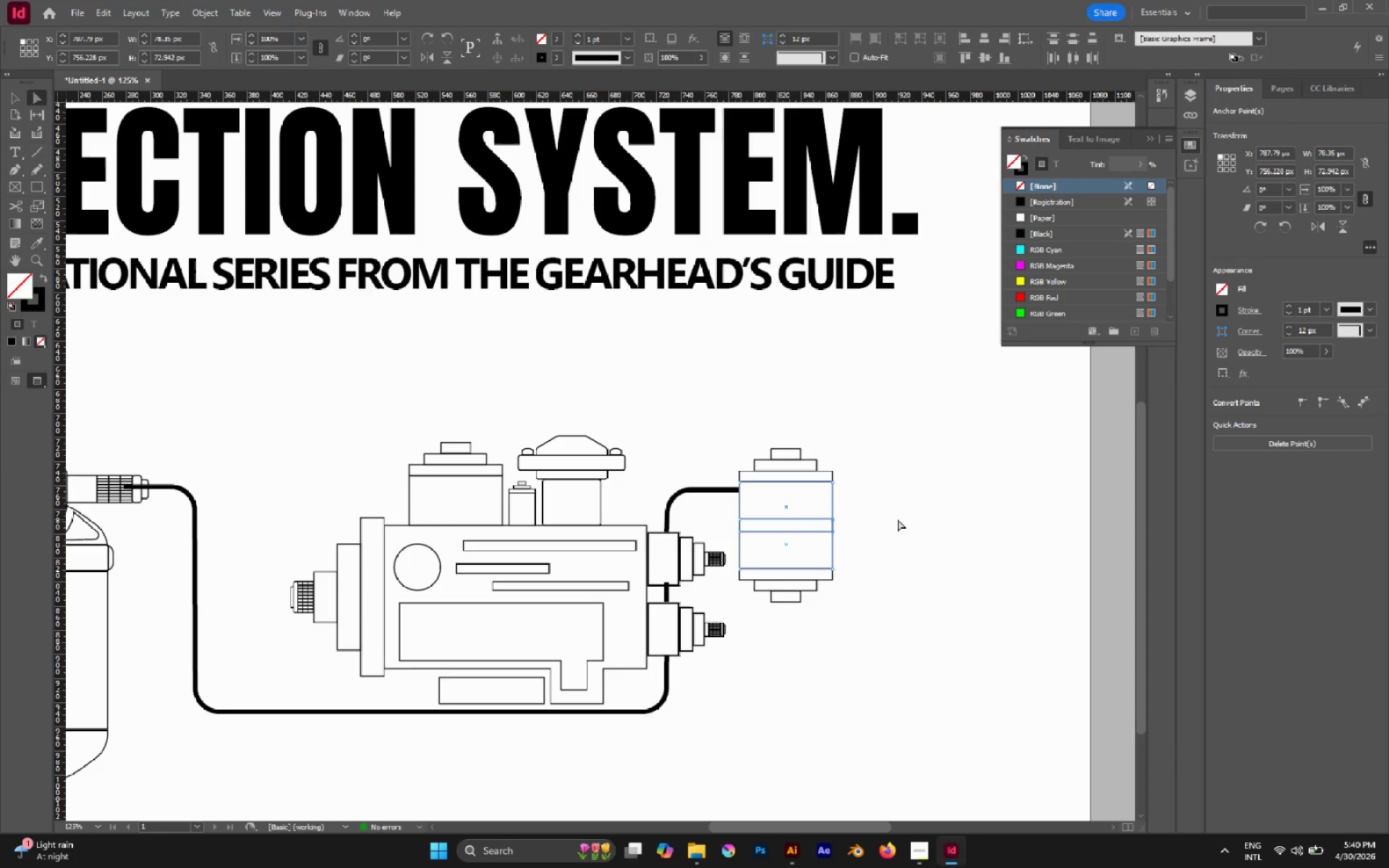 
left_click([898, 519])
 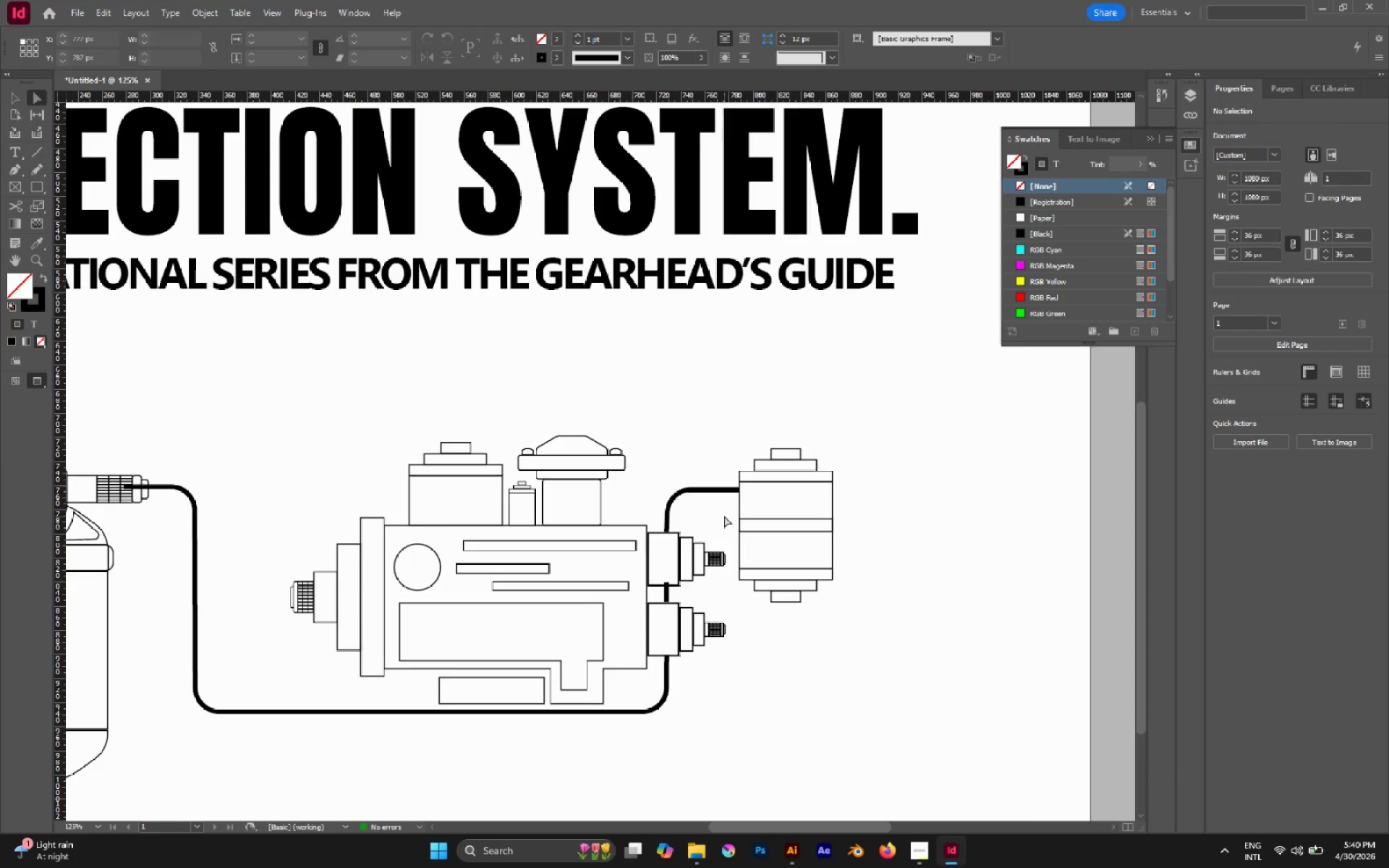 
hold_key(key=AltLeft, duration=1.7)
left_click_drag(start_coordinate=[726, 513], to_coordinate=[889, 542])
 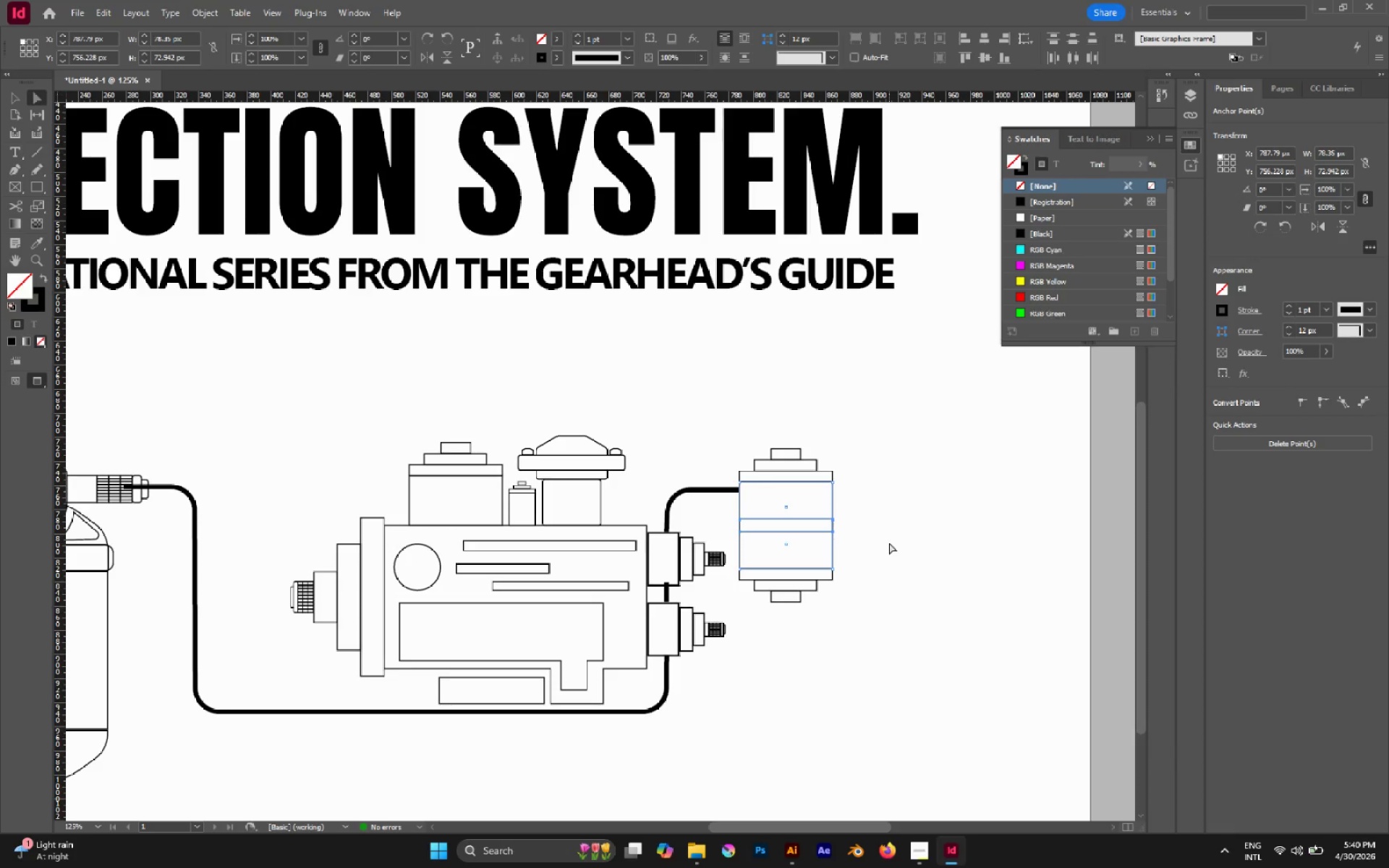 
left_click([889, 542])
 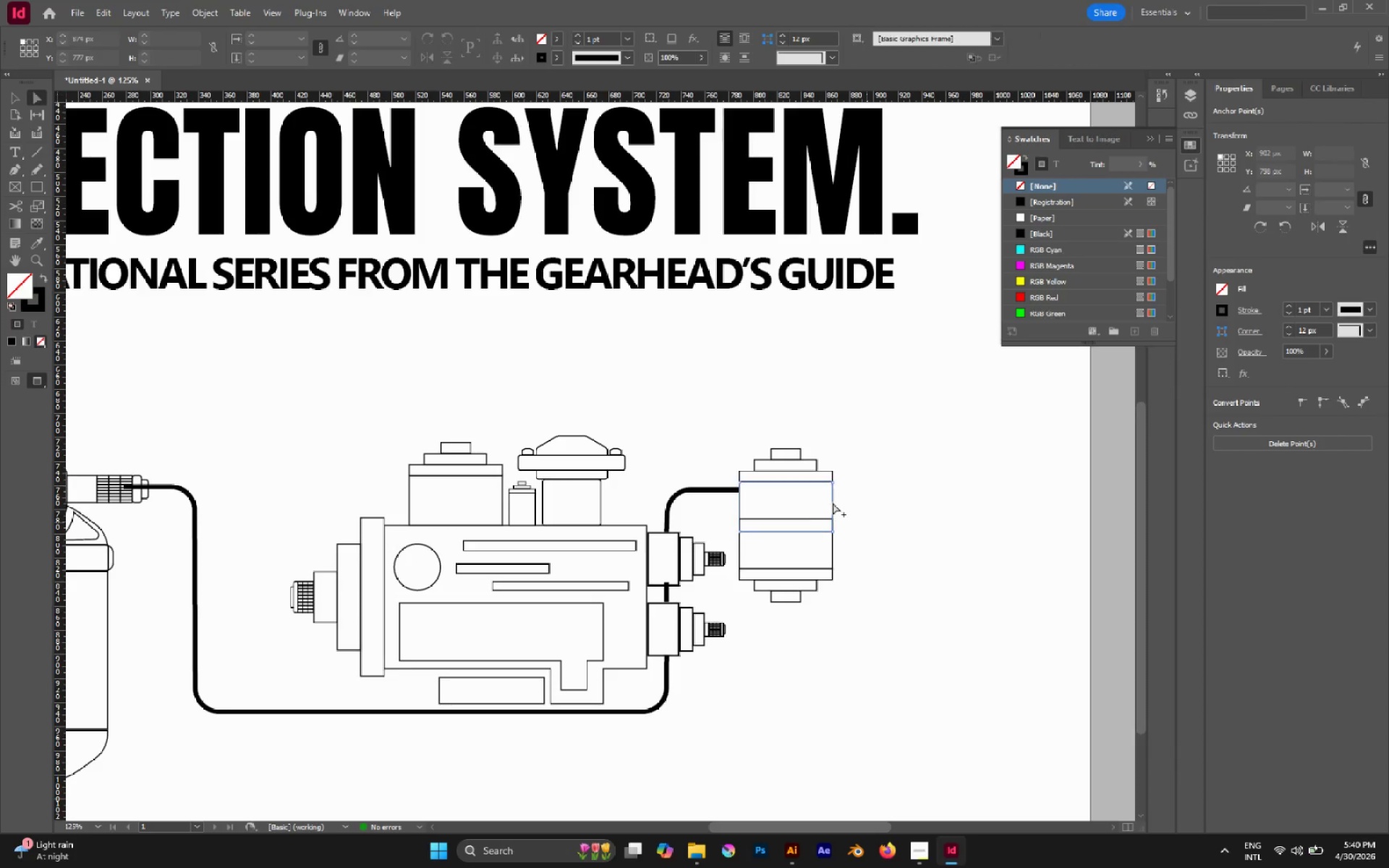 
hold_key(key=AltLeft, duration=1.97)
left_click([833, 503])
 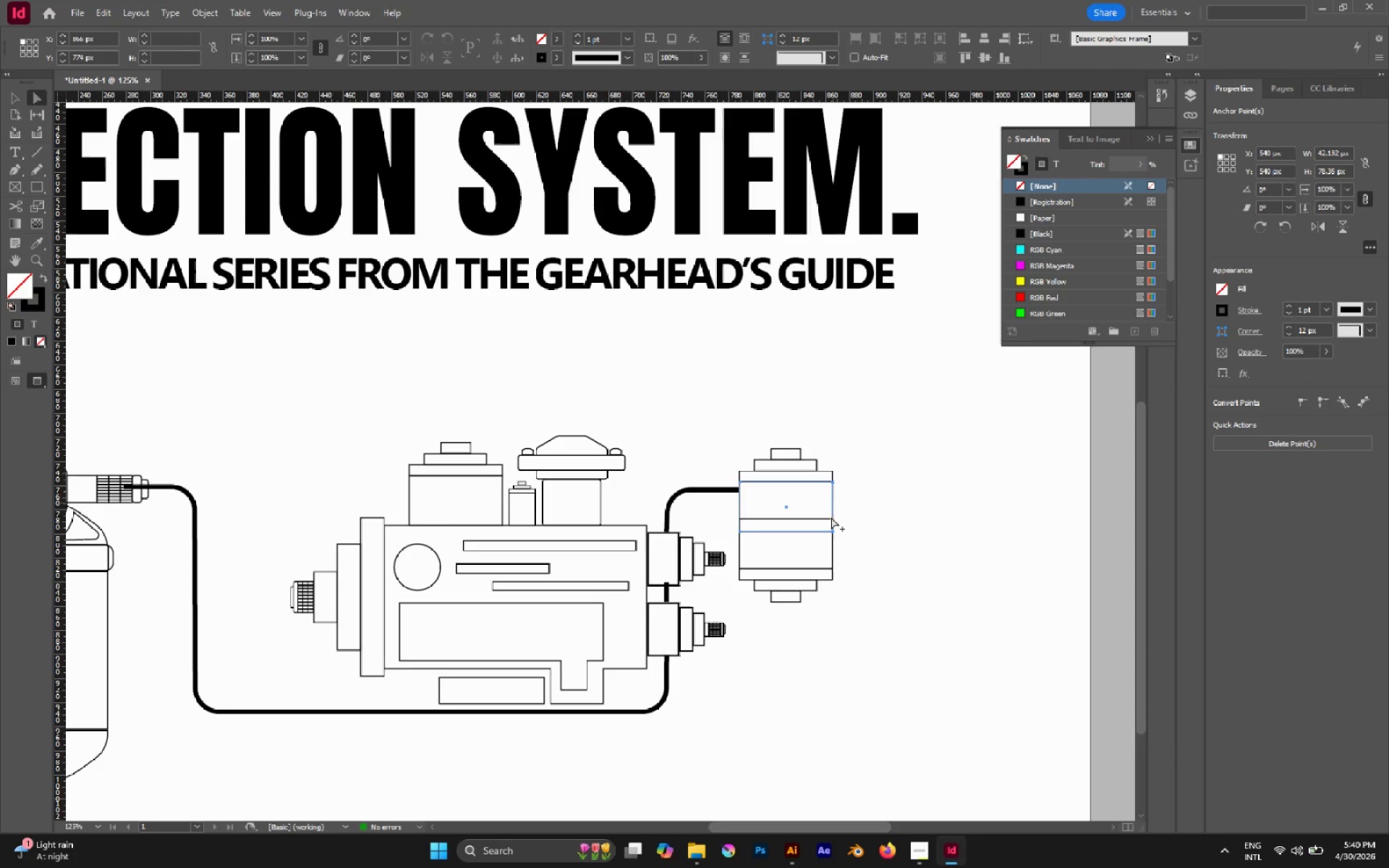 
hold_key(key=ShiftLeft, duration=1.26)
left_click([831, 545])
 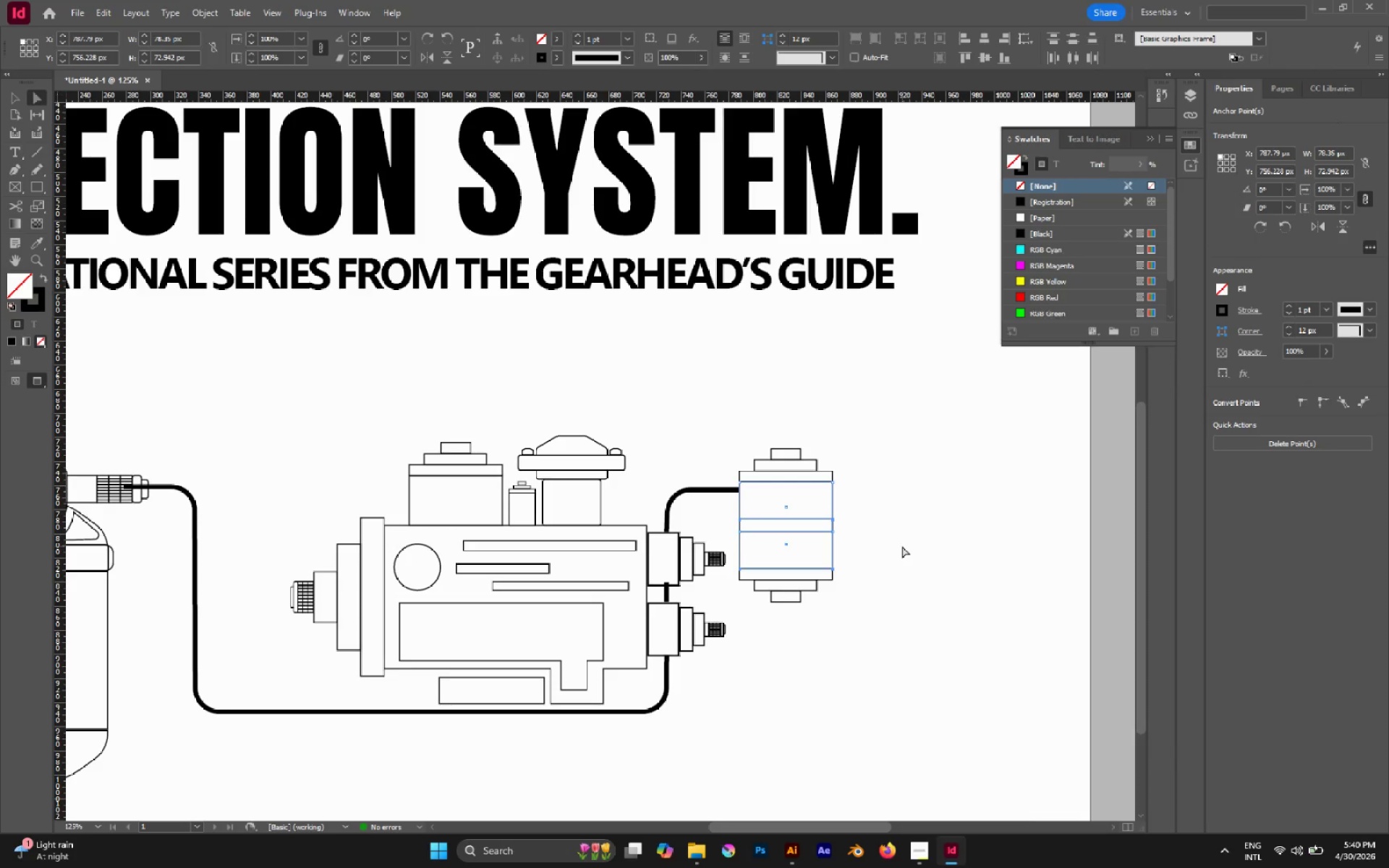 
key(Control+X)
 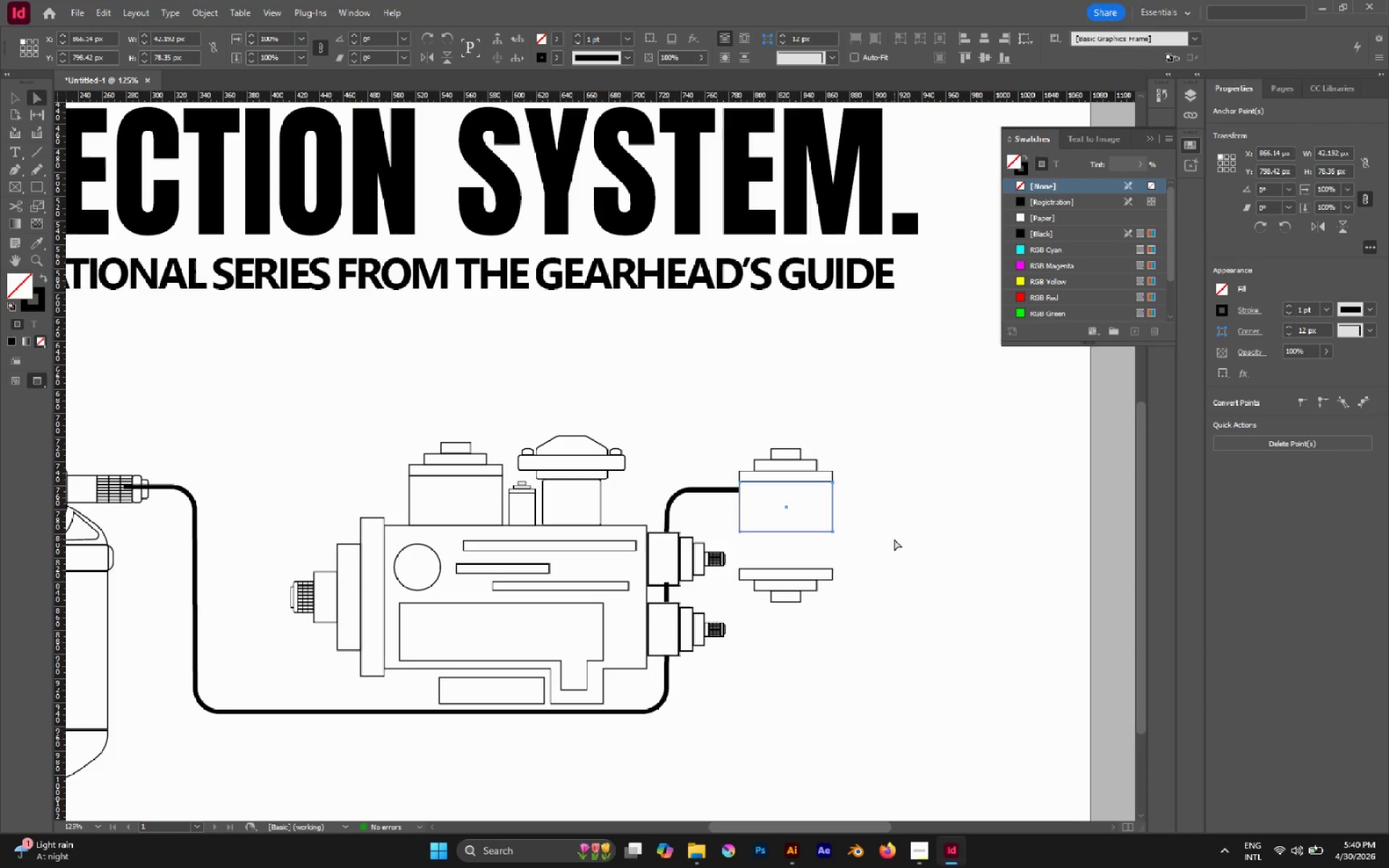 
left_click([889, 537])
 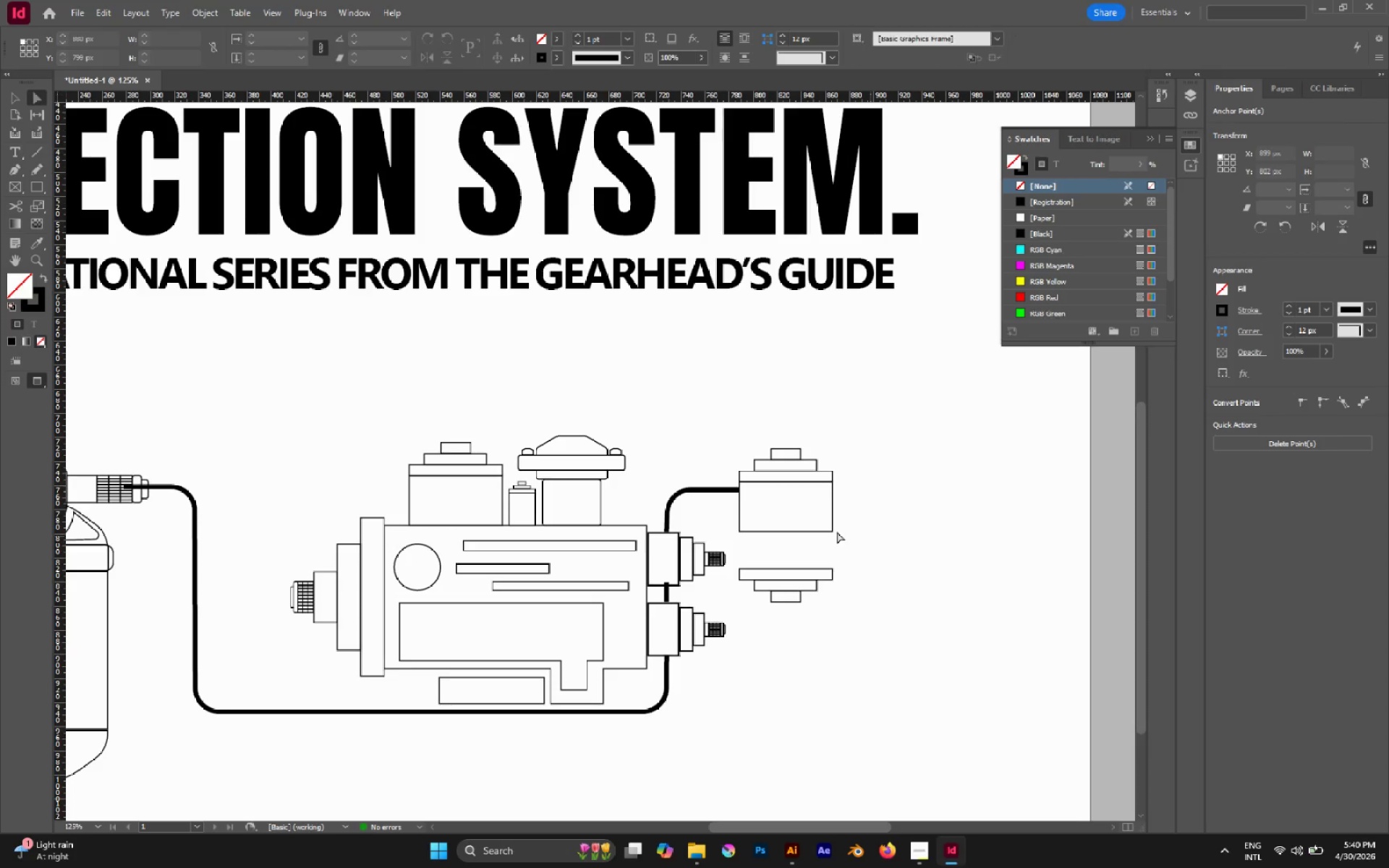 
hold_key(key=AltLeft, duration=0.58)
left_click([831, 530])
 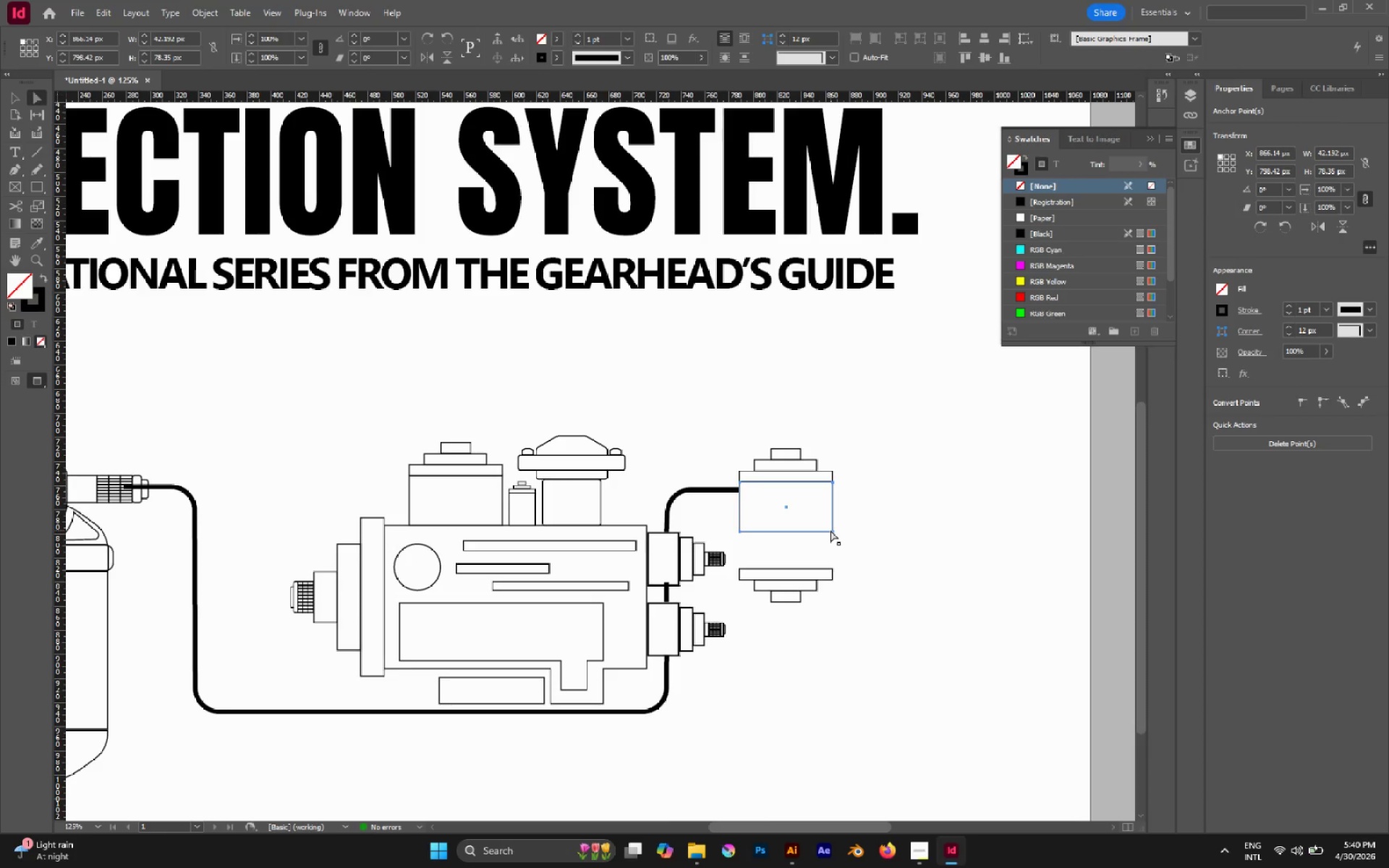 
key(V)
 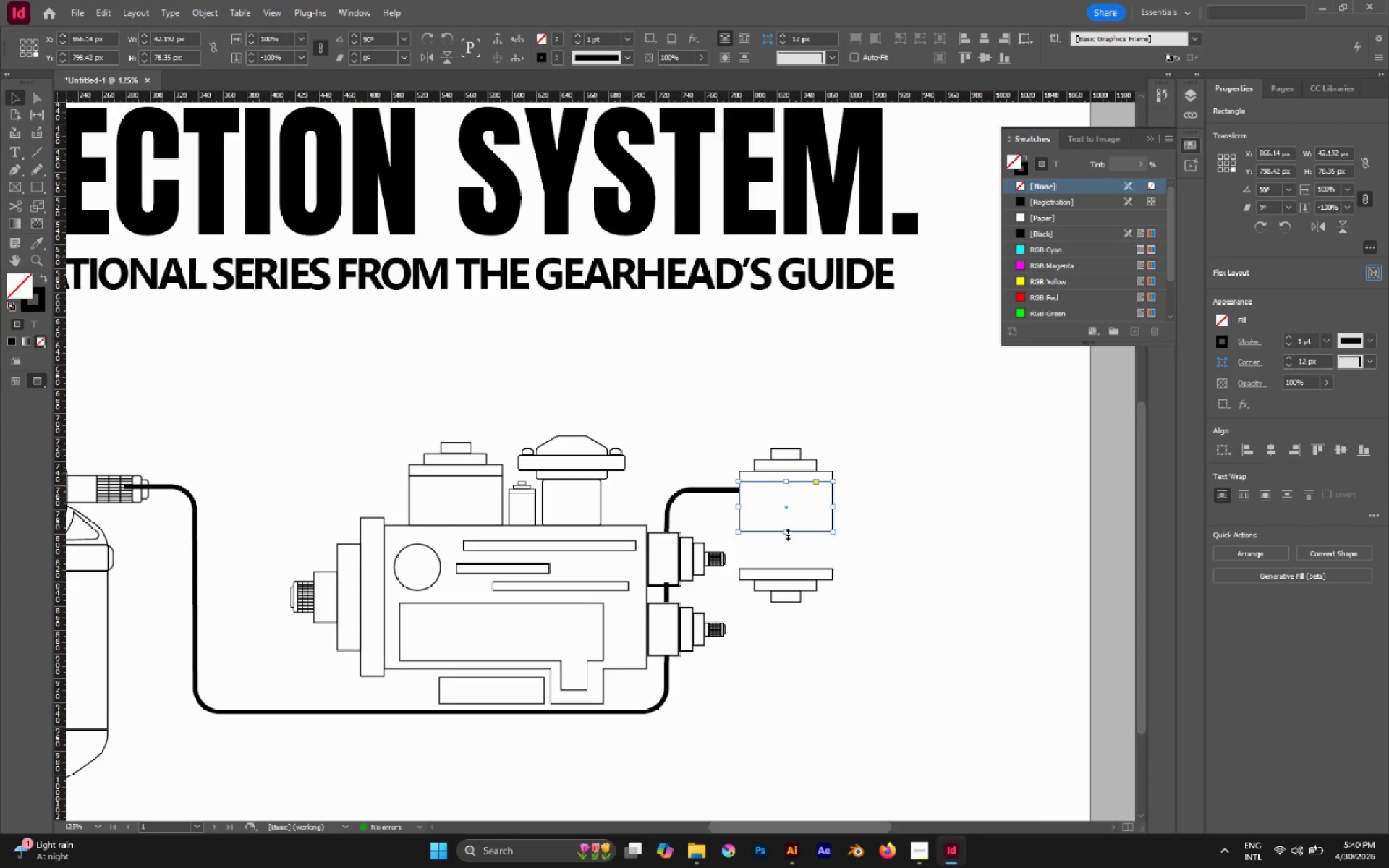 
left_click_drag(start_coordinate=[787, 534], to_coordinate=[786, 569])
 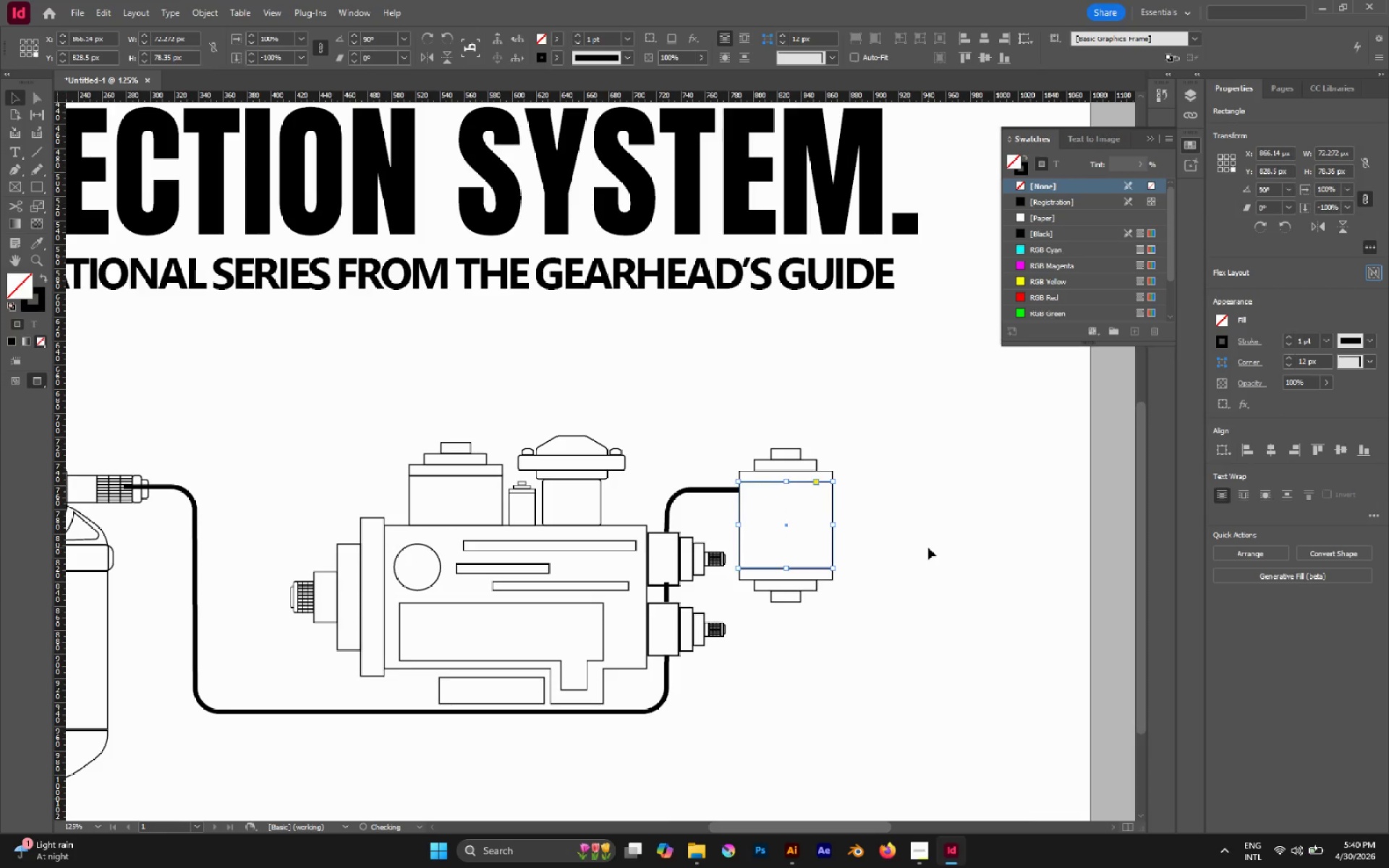 
left_click([928, 548])
 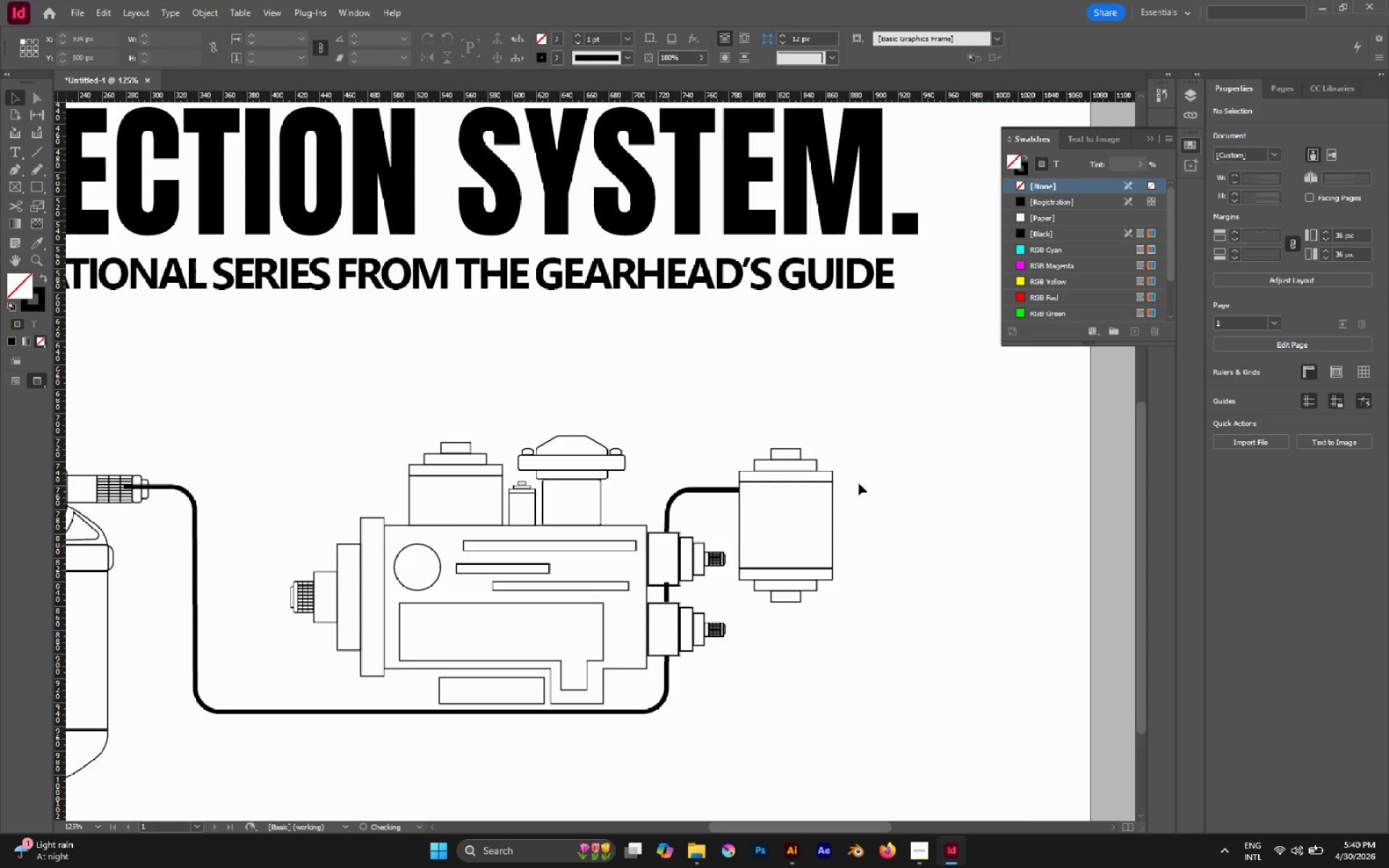 
hold_key(key=AltLeft, duration=0.52)
scroll: coordinate [854, 476], scroll_direction: down, amount: 1.0
 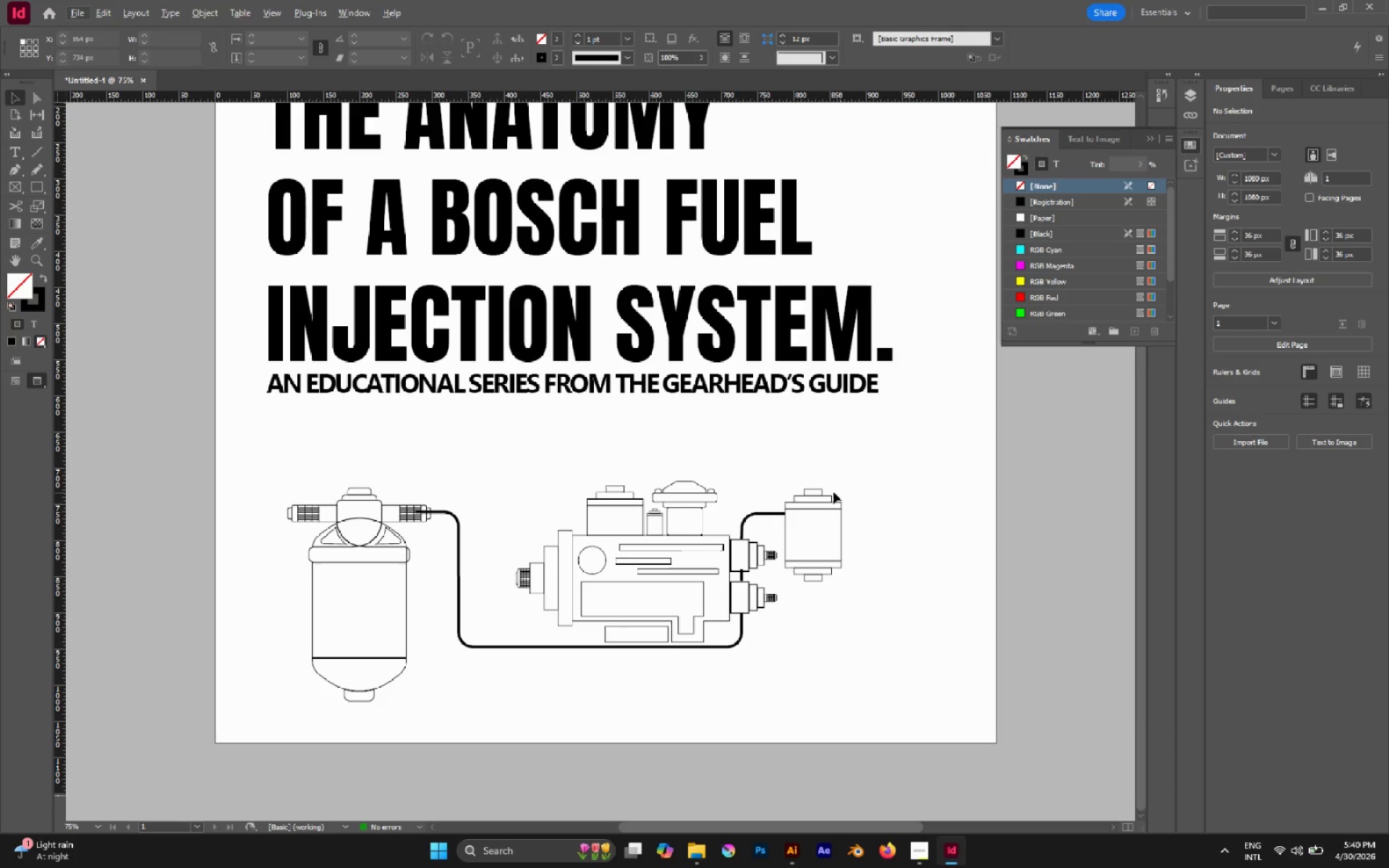 
hold_key(key=AltLeft, duration=0.88)
scroll: coordinate [832, 492], scroll_direction: none, amount: 0.0
 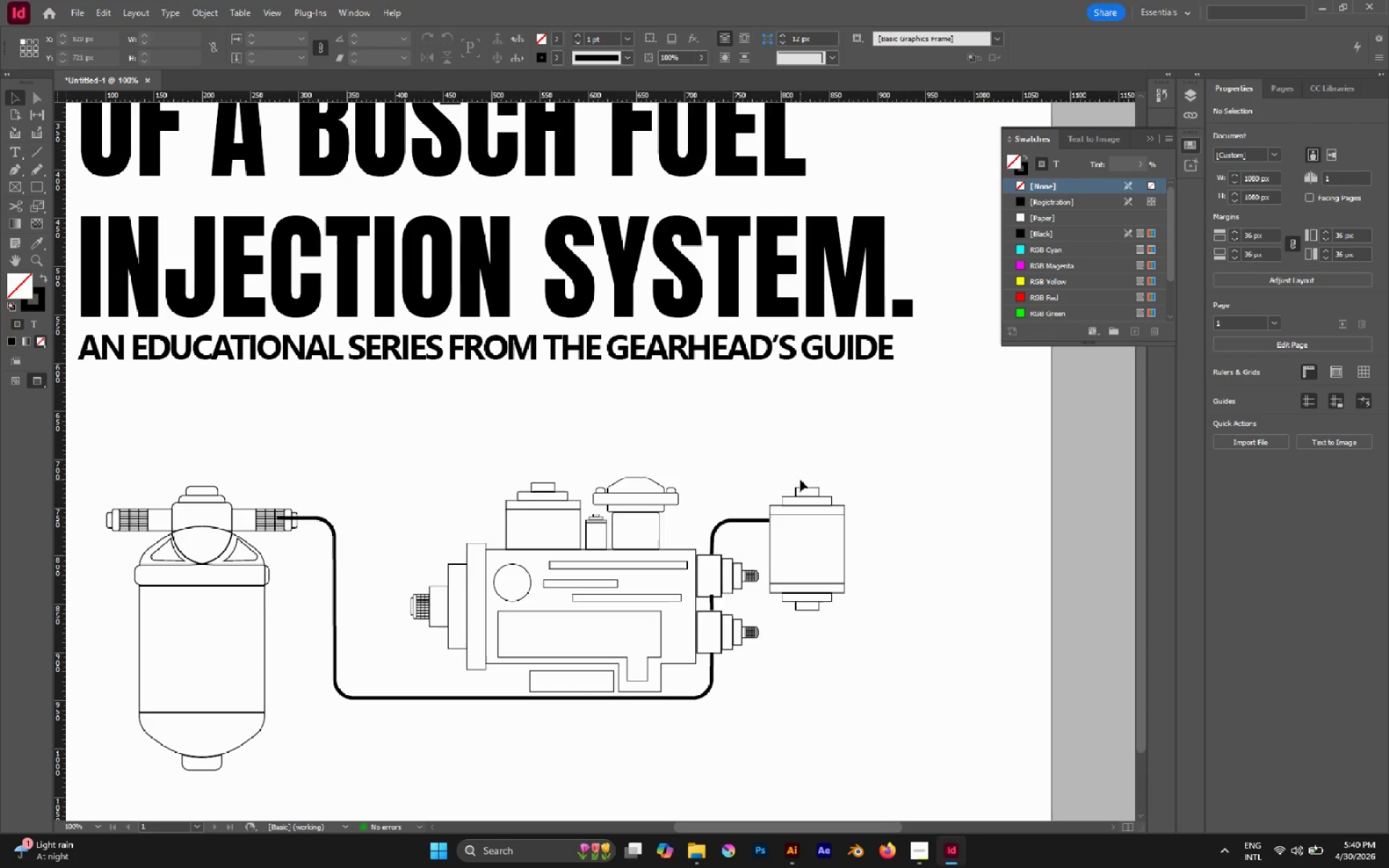 
left_click_drag(start_coordinate=[801, 474], to_coordinate=[851, 610])
 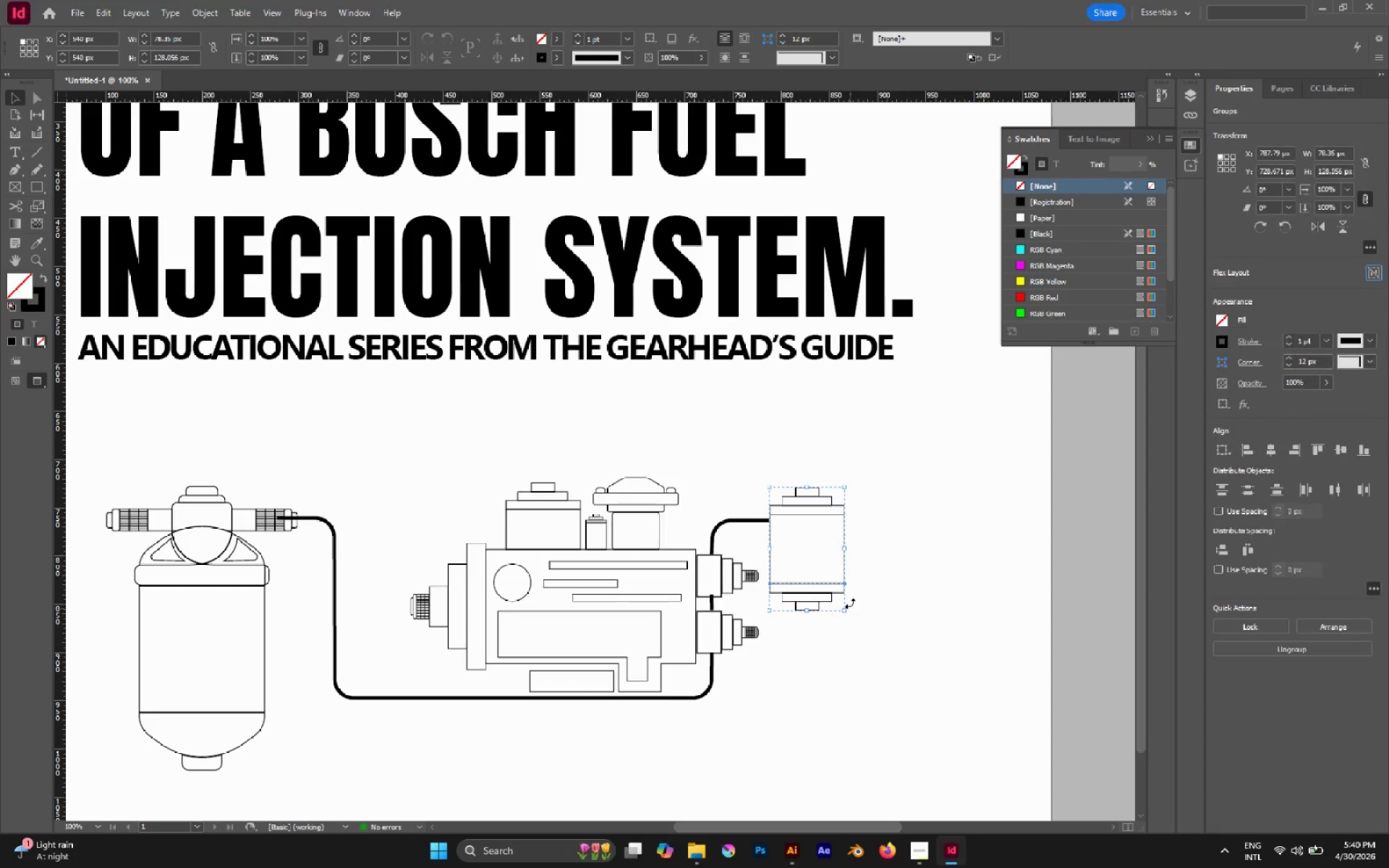 
key(Control+G)
 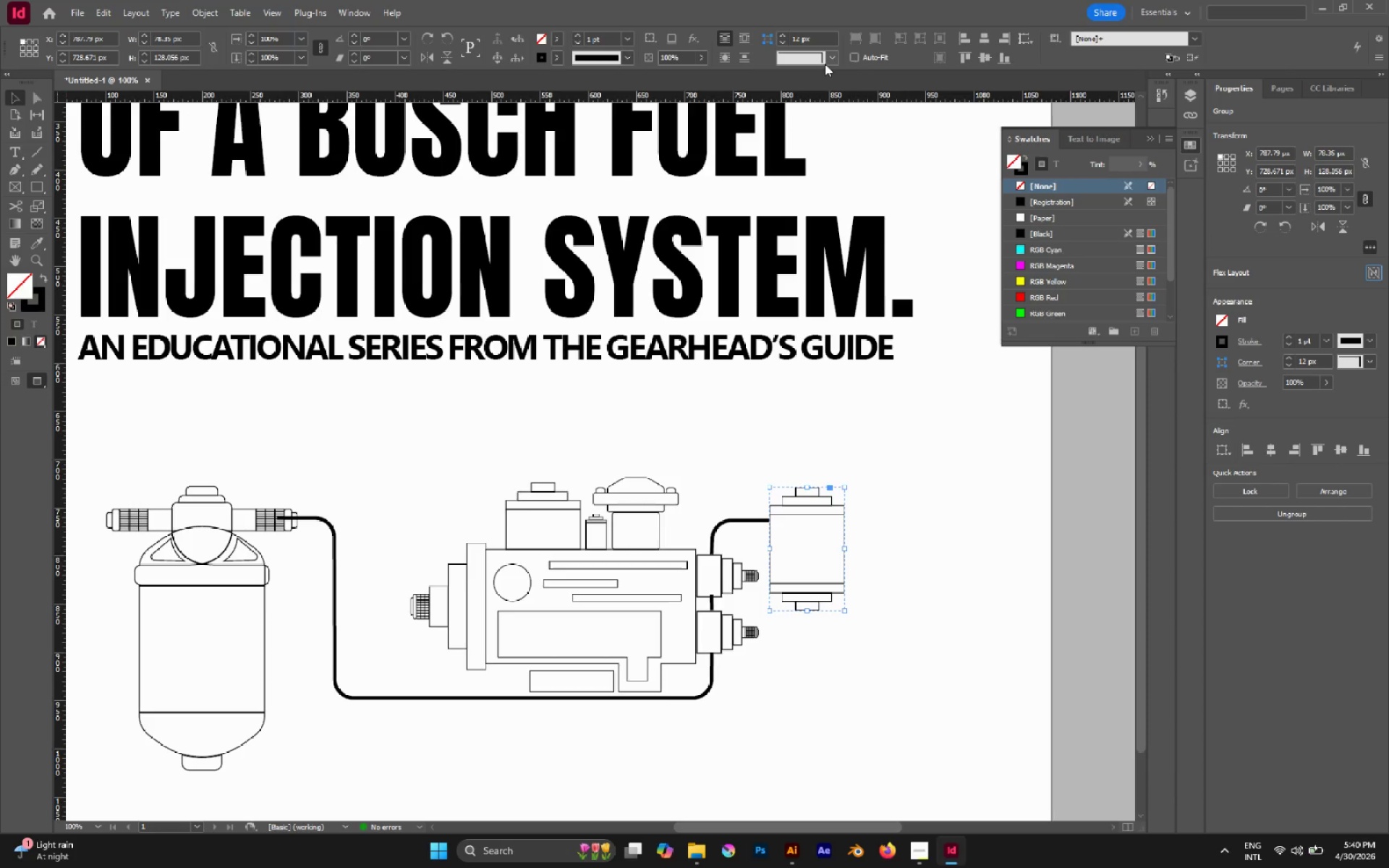 
left_click([826, 58])
 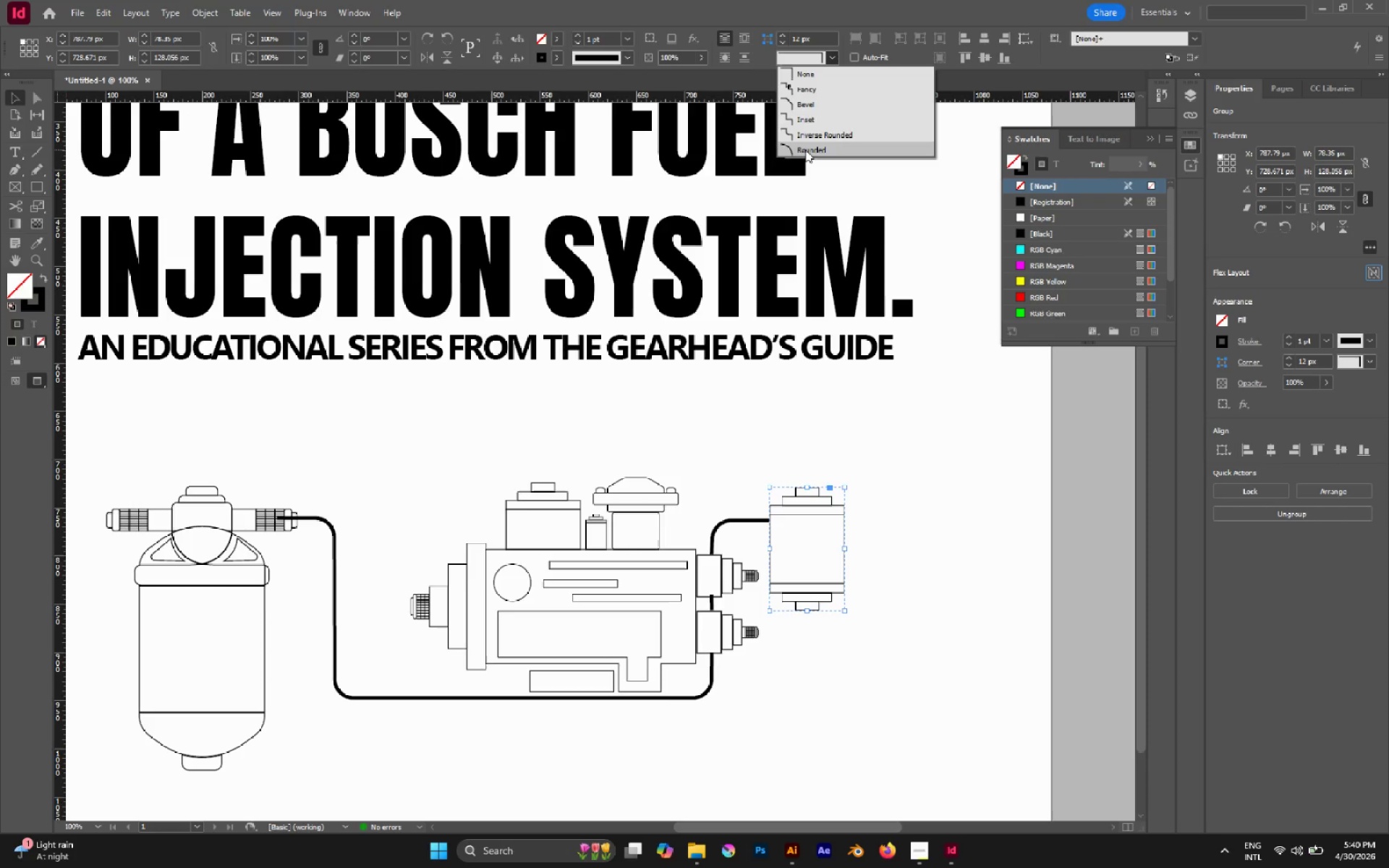 
left_click([805, 150])
 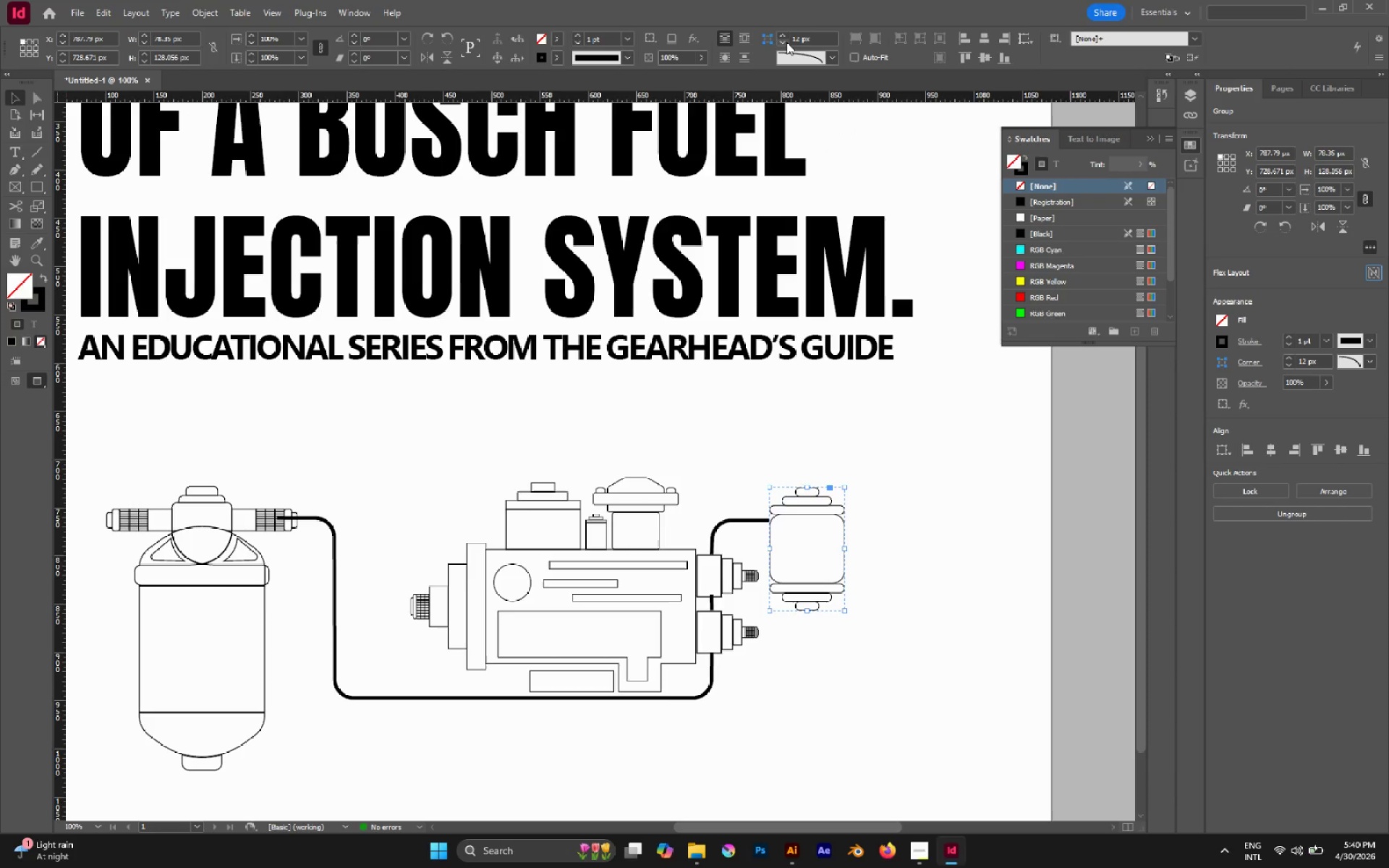 
double_click([786, 42])
 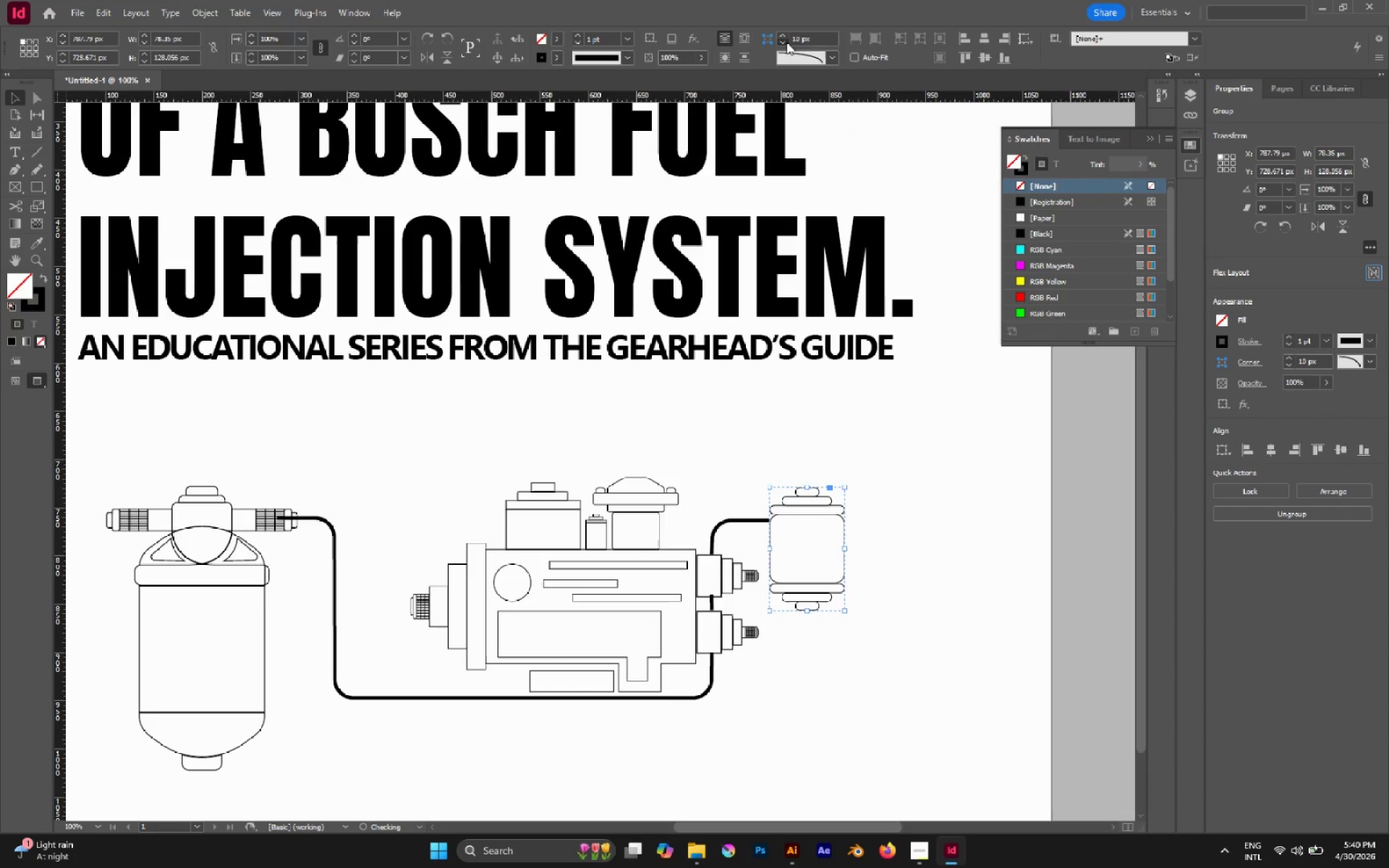 
triple_click([786, 42])
 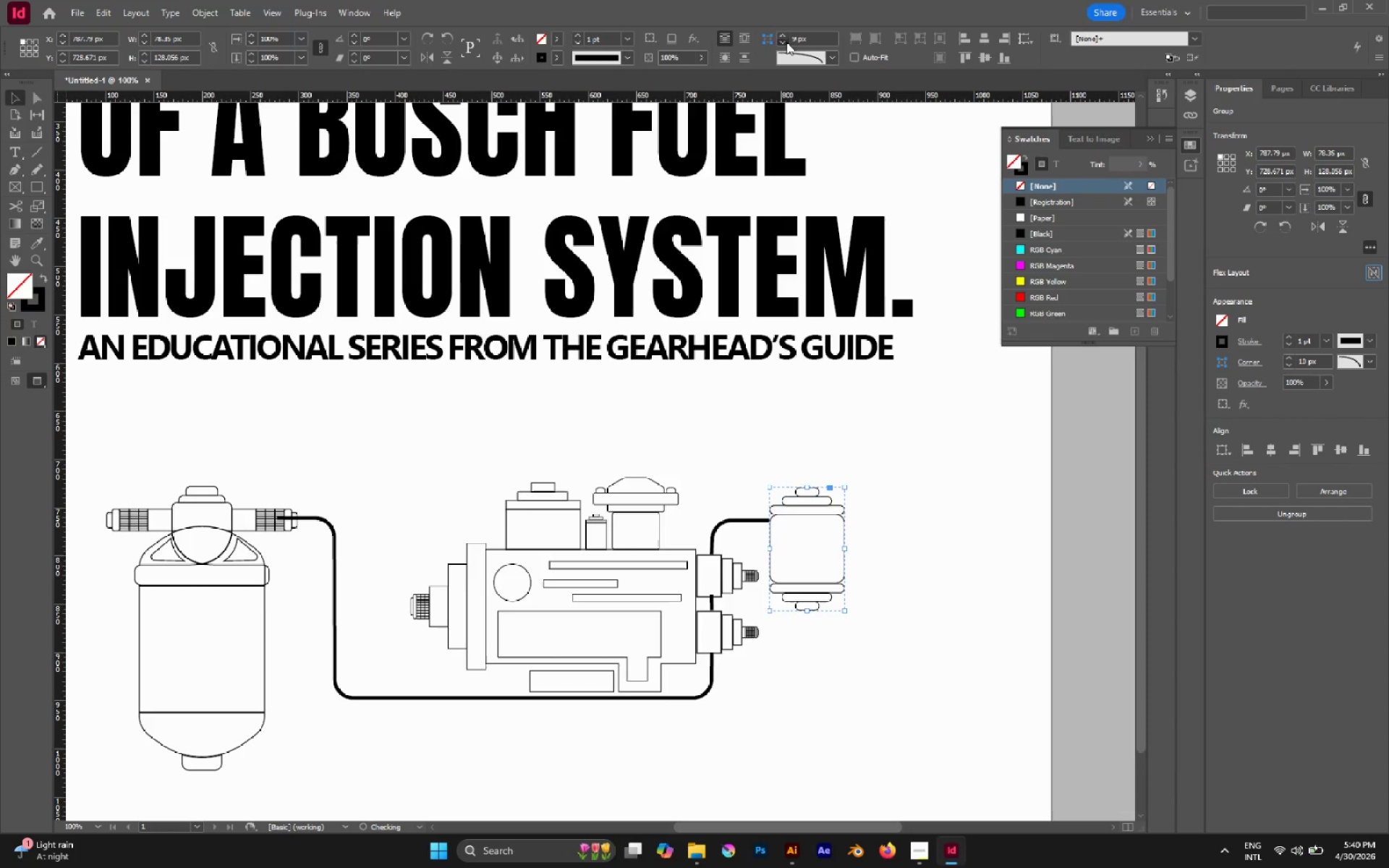 
triple_click([786, 42])
 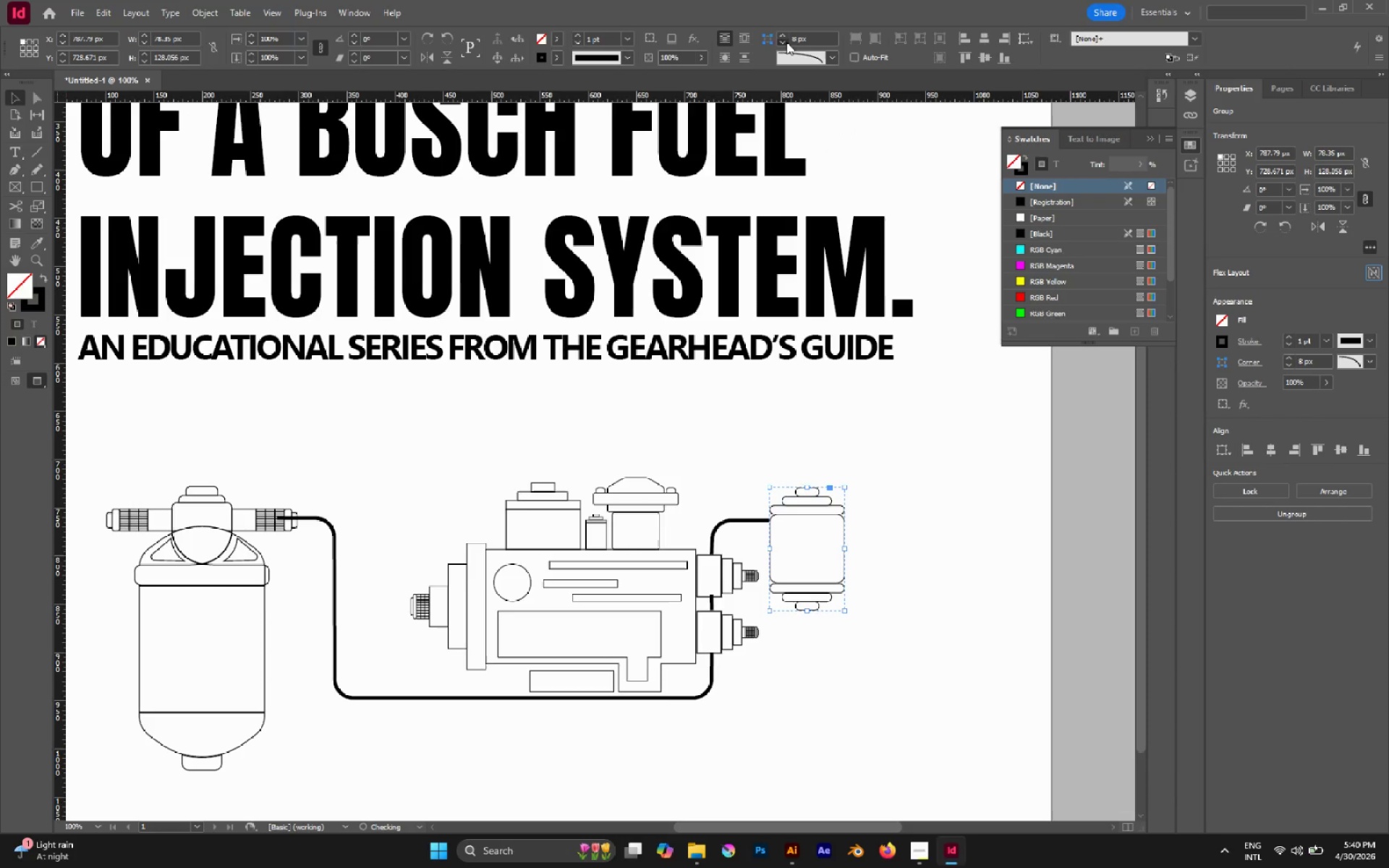 
triple_click([786, 42])
 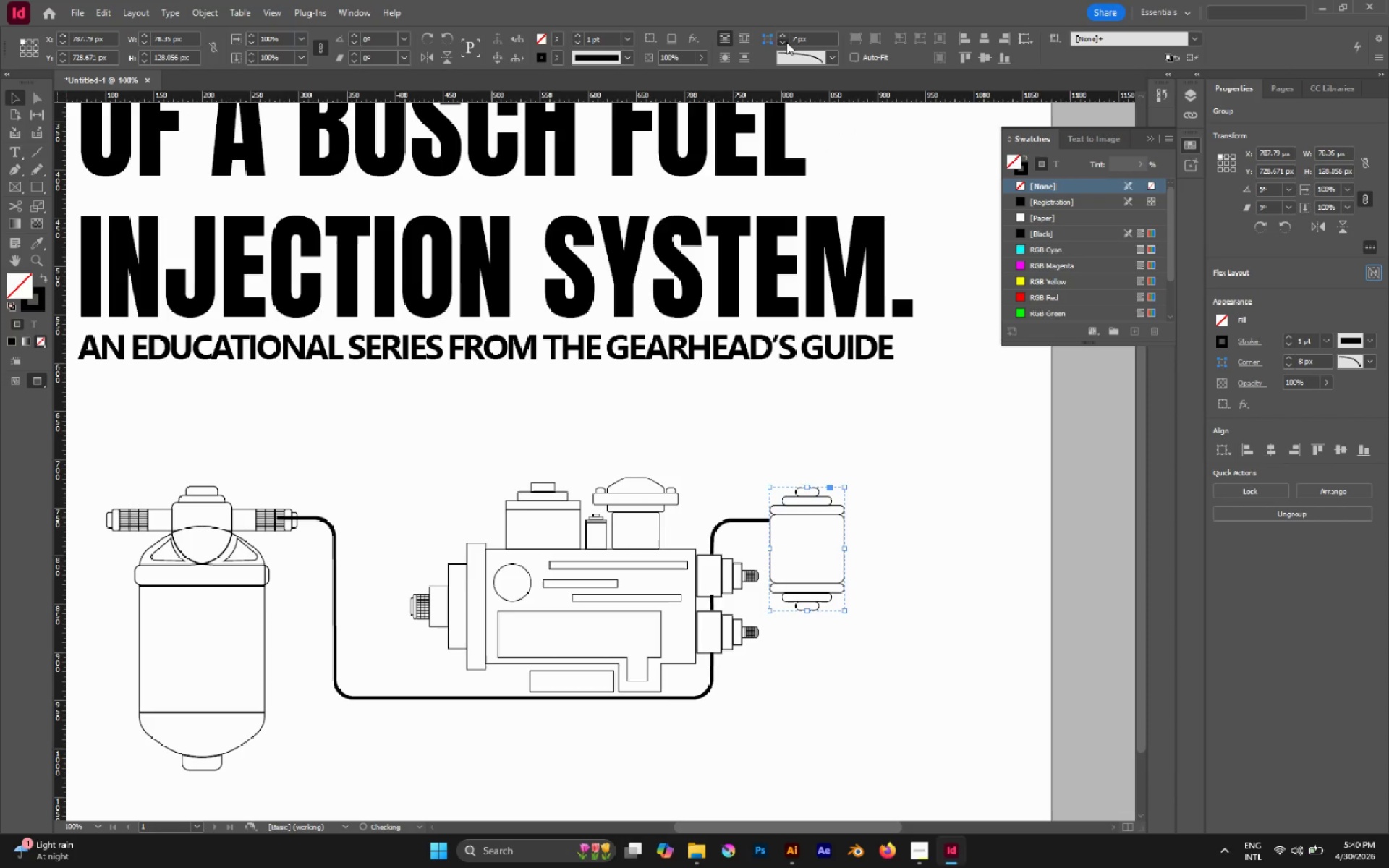 
triple_click([786, 42])
 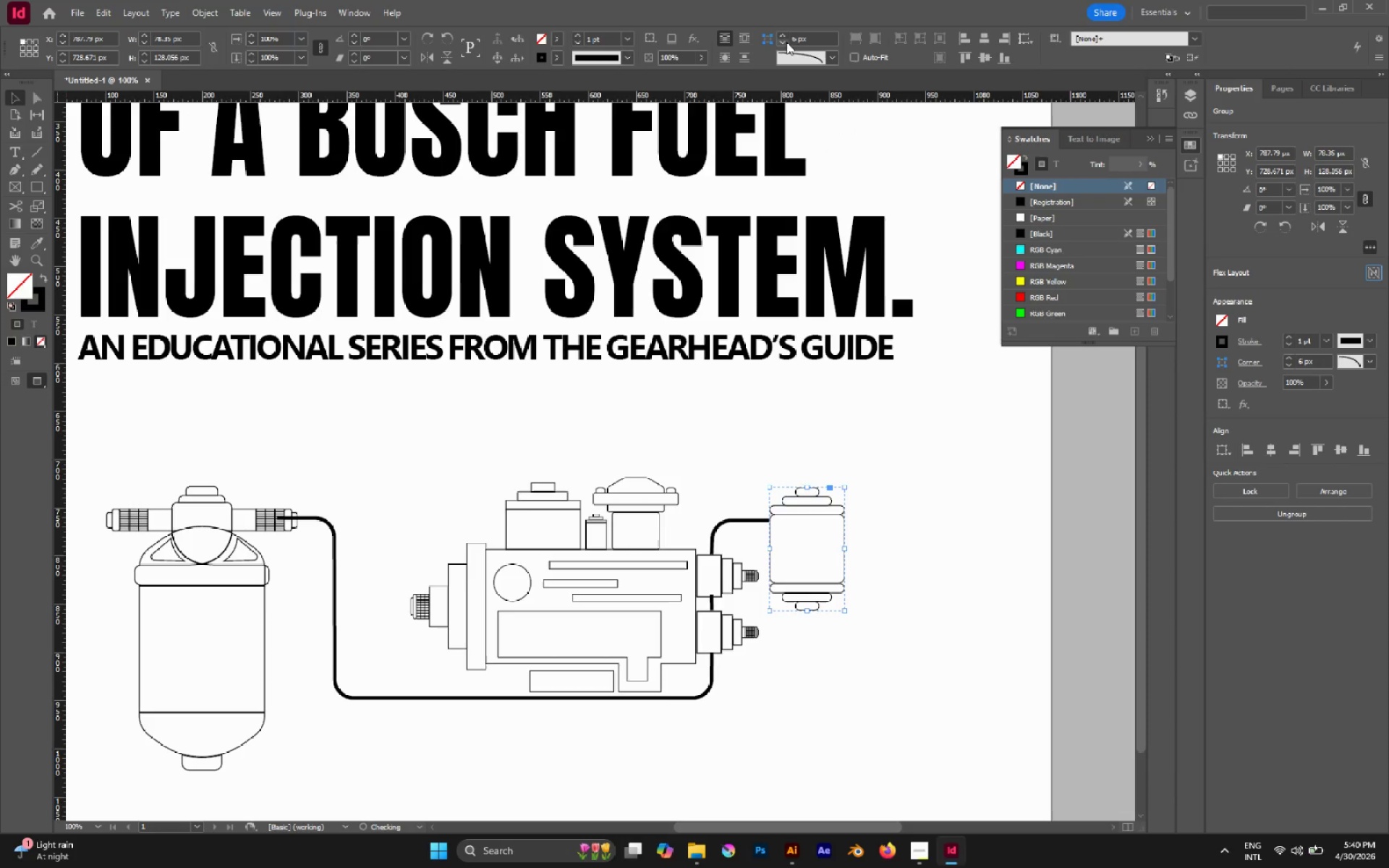 
triple_click([786, 42])
 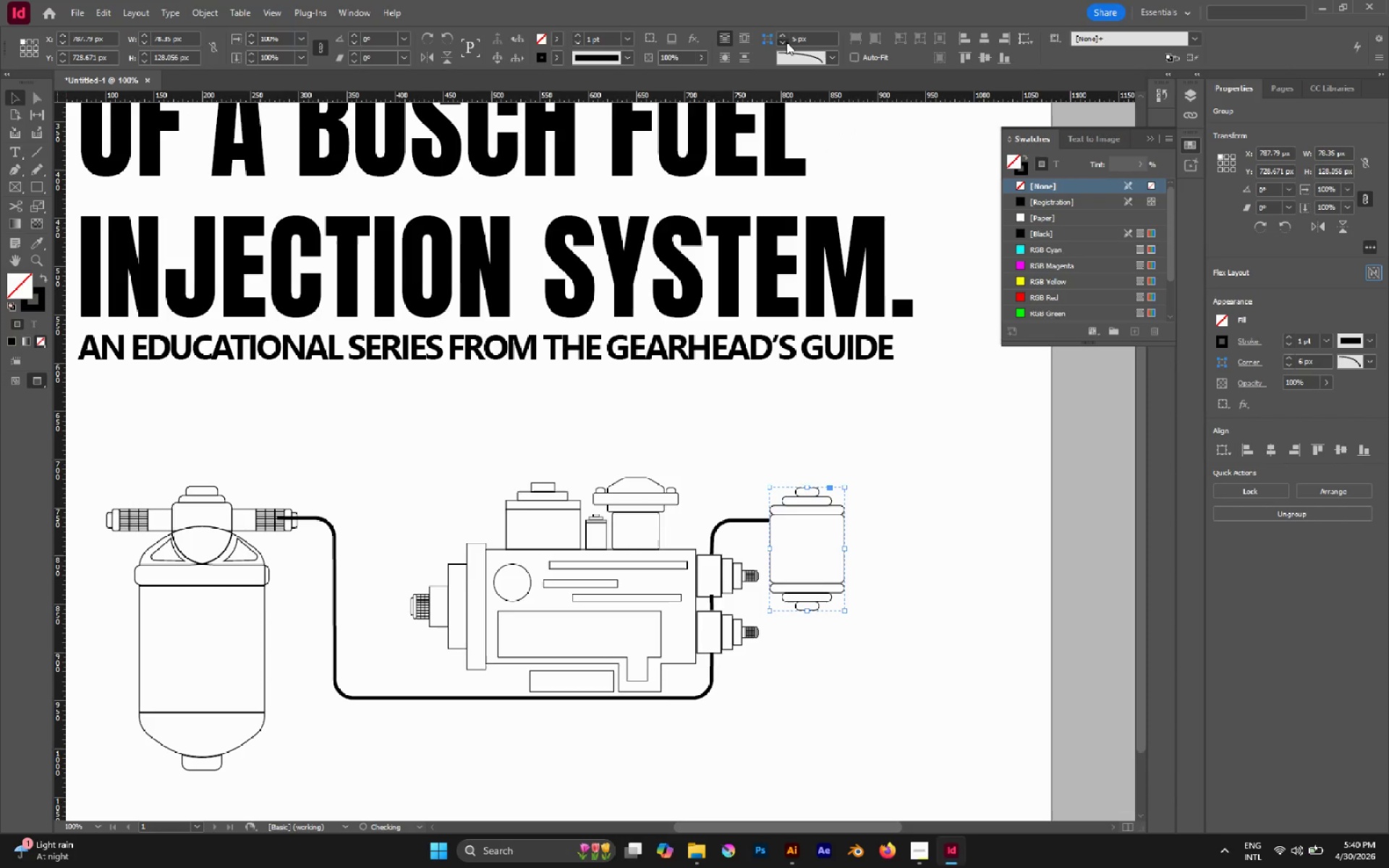 
triple_click([786, 42])
 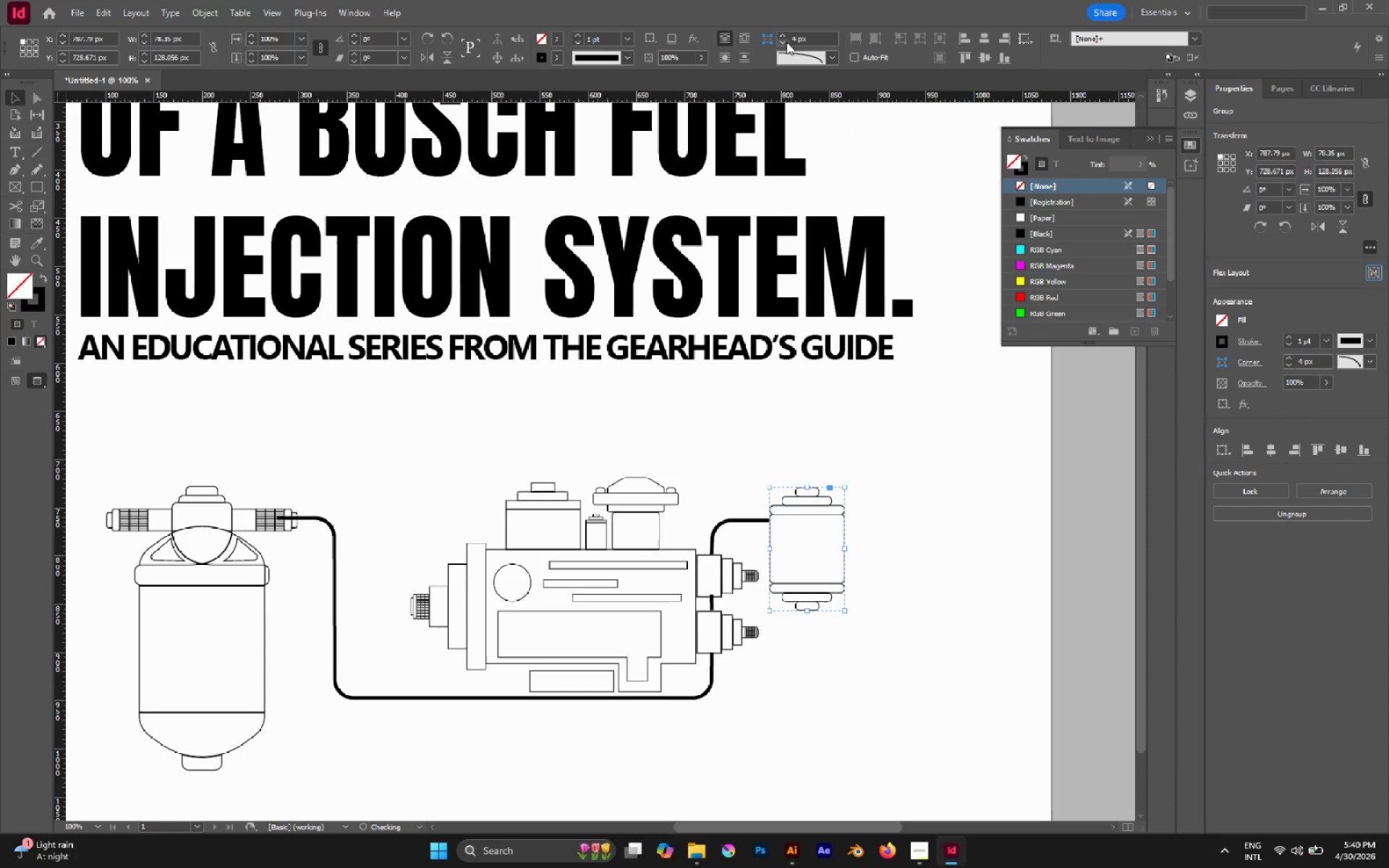 
triple_click([786, 42])
 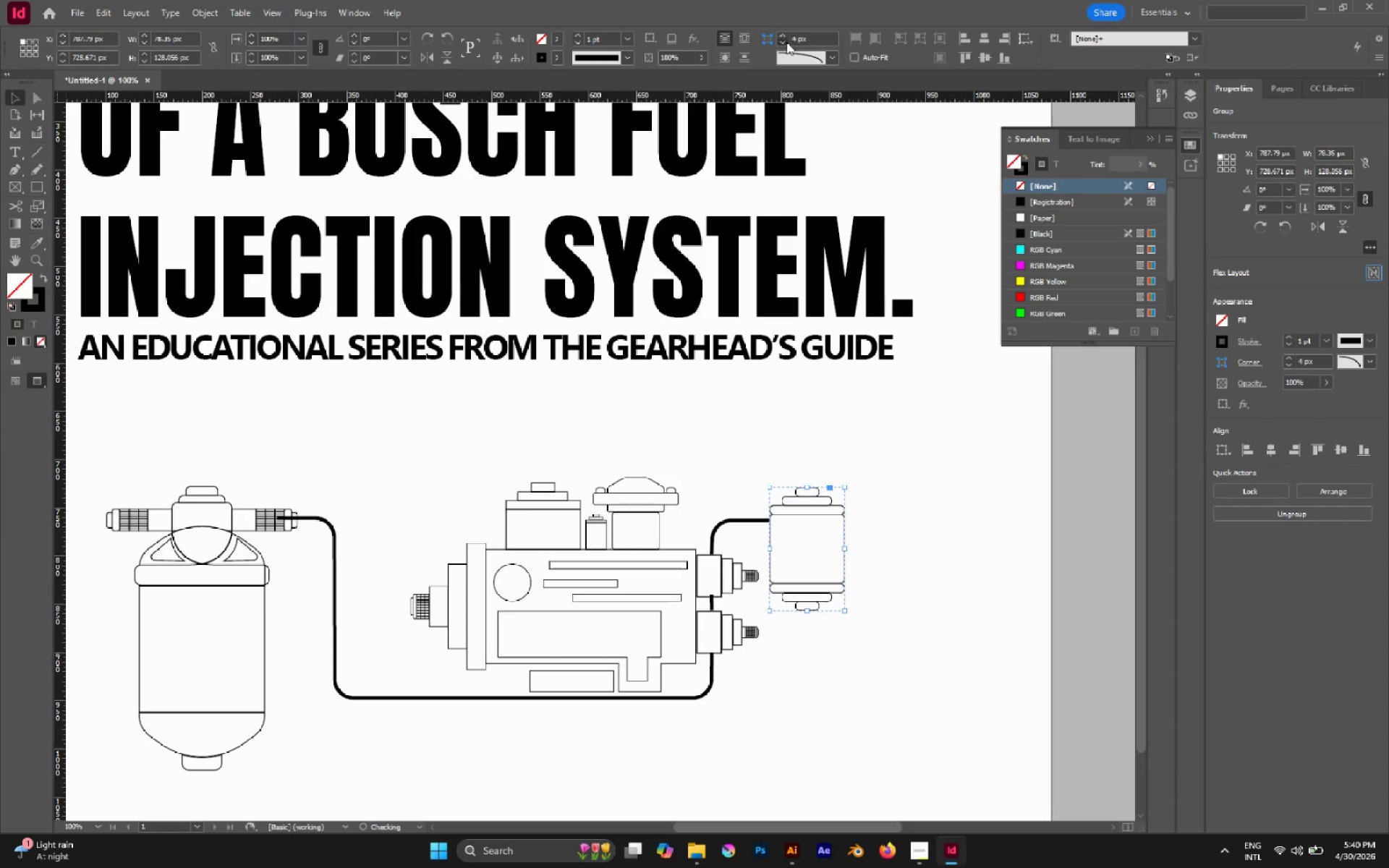 
triple_click([786, 42])
 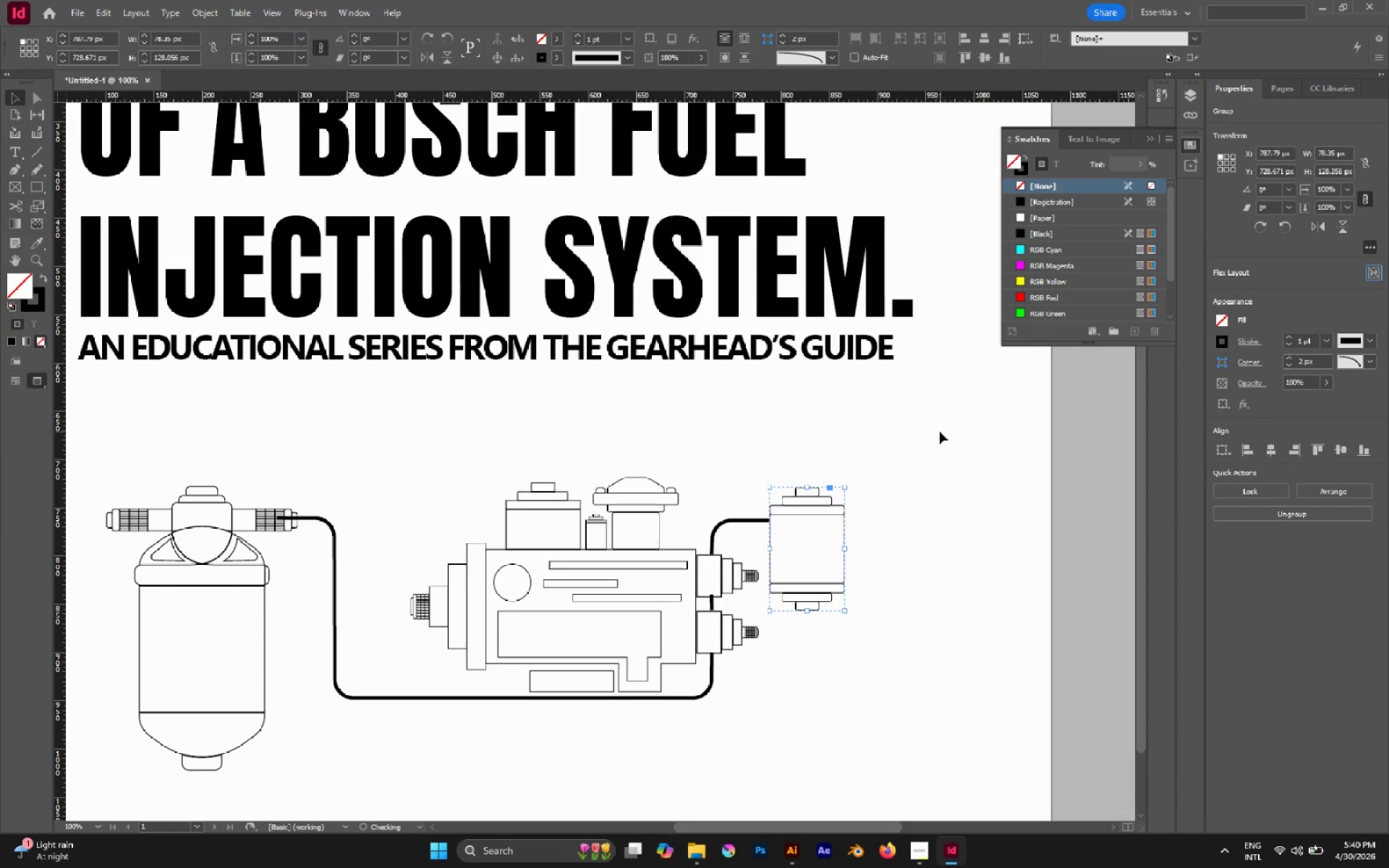 
left_click([940, 432])
 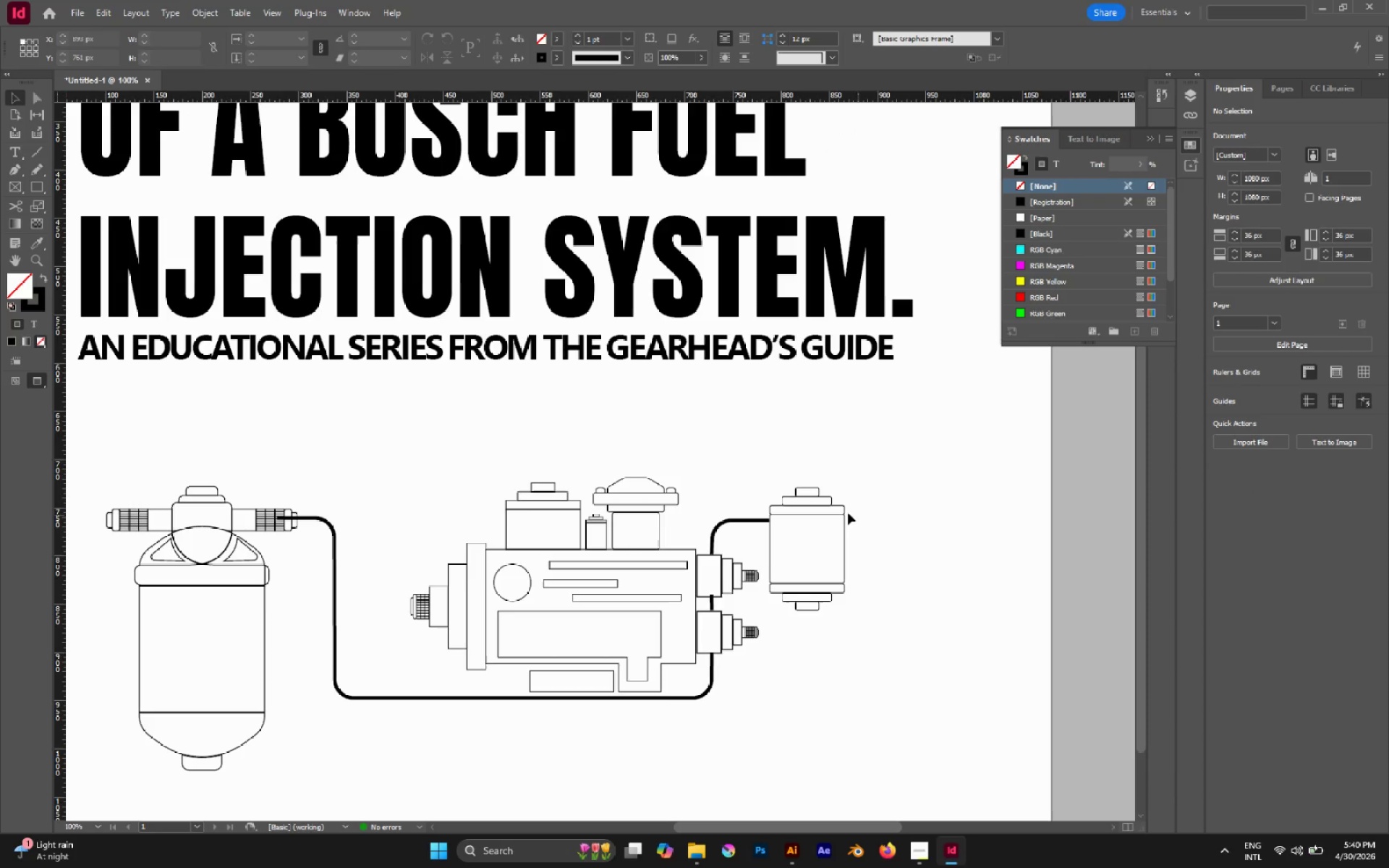 
left_click([842, 514])
 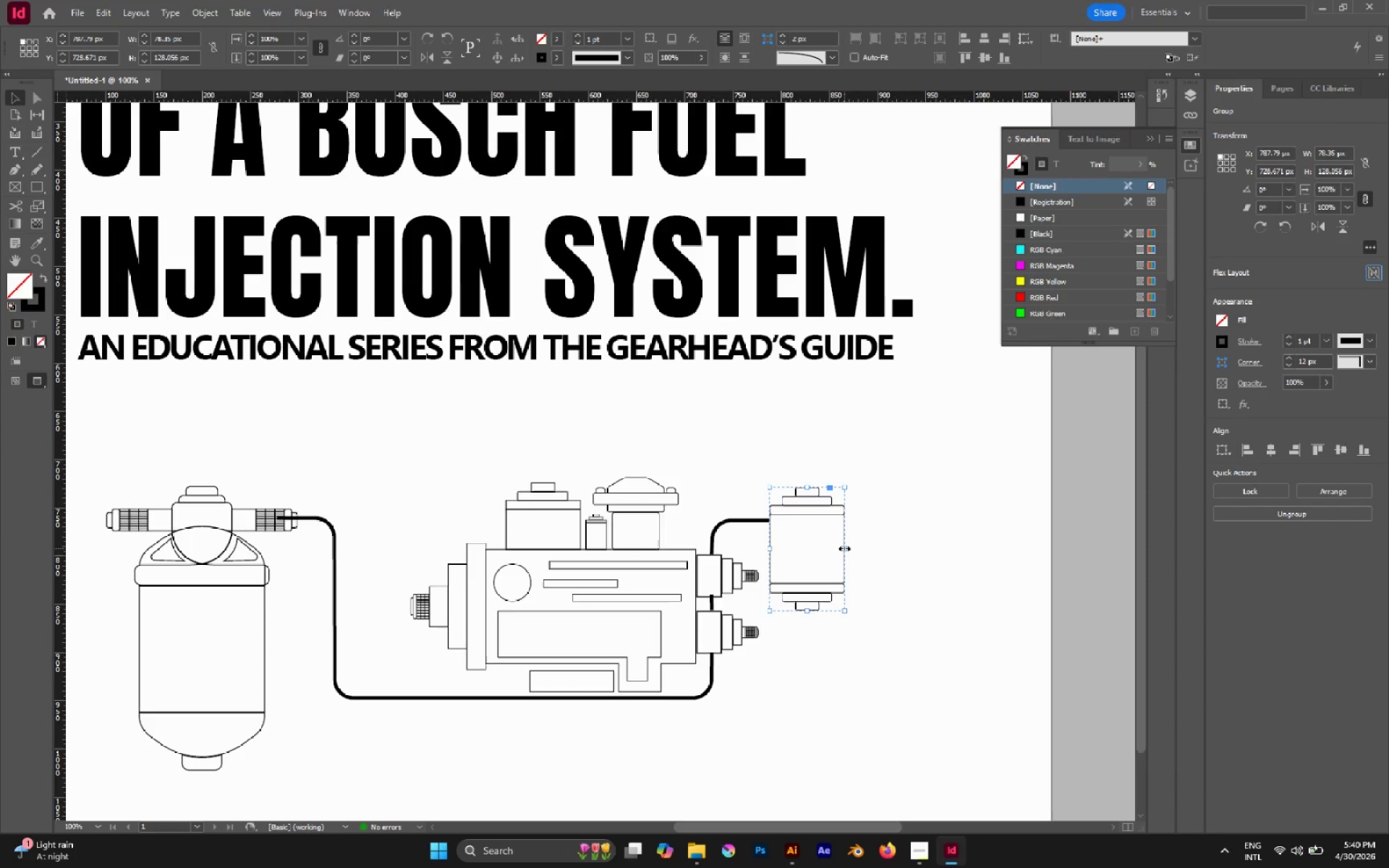 
left_click_drag(start_coordinate=[844, 548], to_coordinate=[813, 542])
 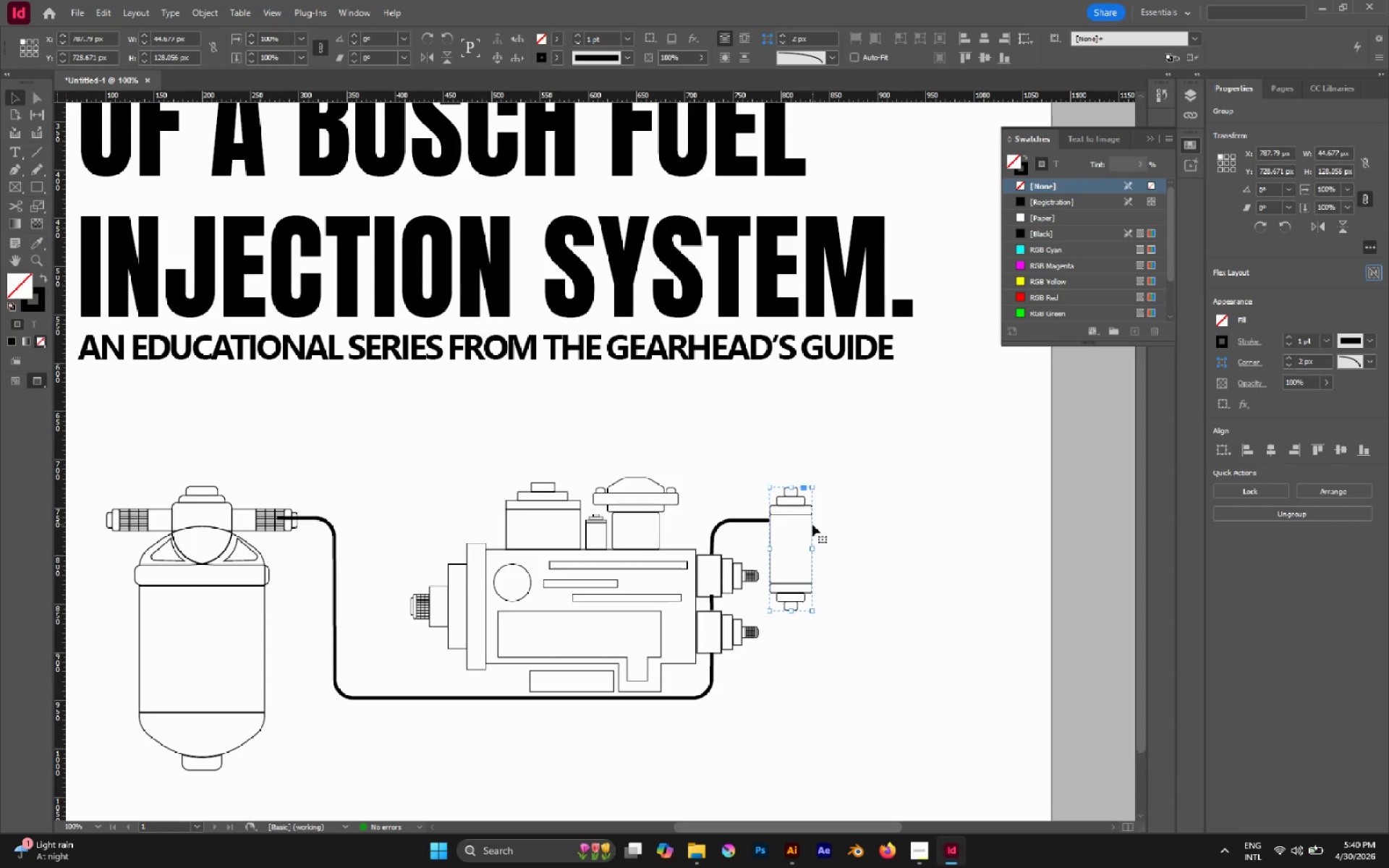 
left_click_drag(start_coordinate=[812, 524], to_coordinate=[812, 514])
 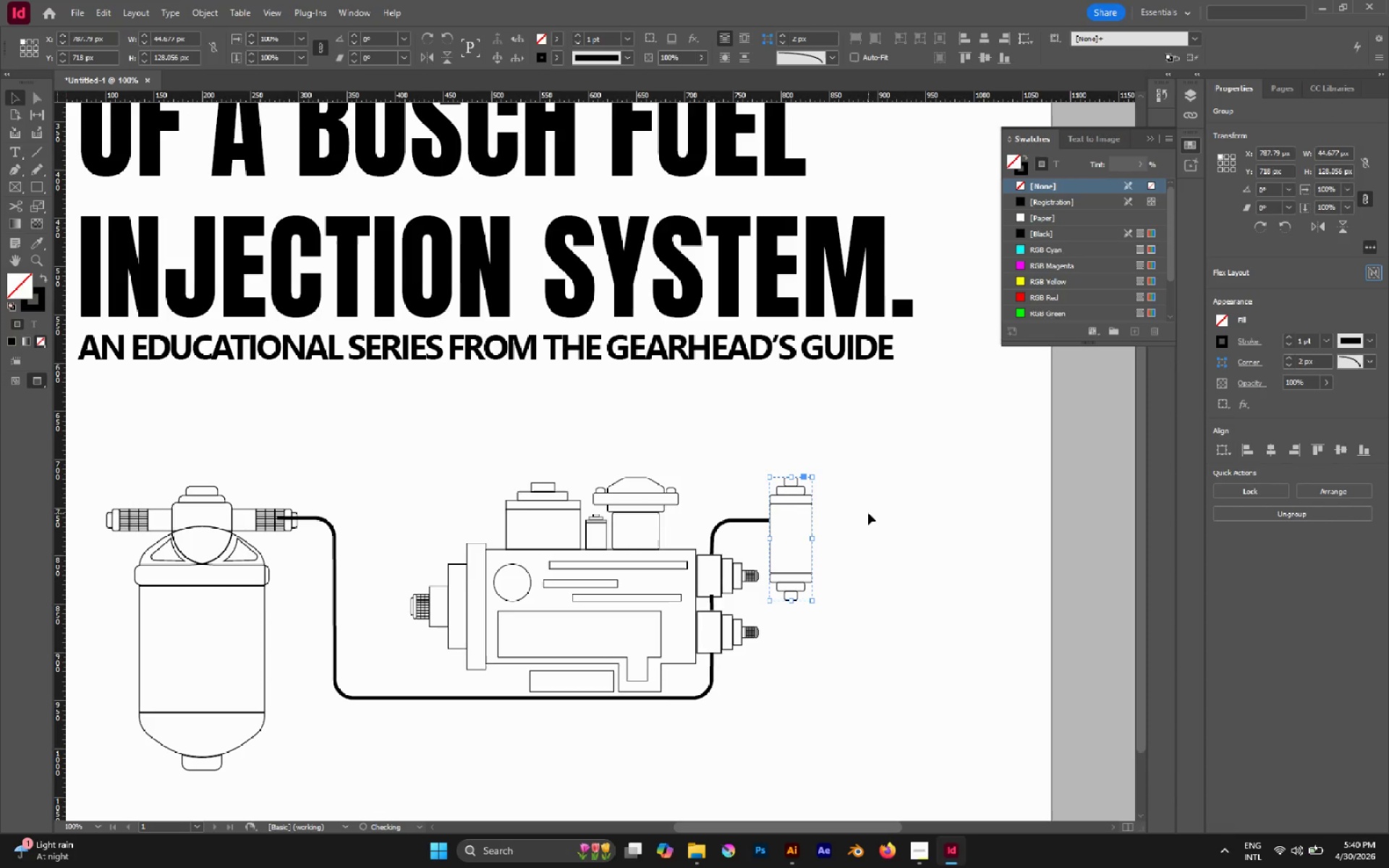 
left_click([868, 513])
 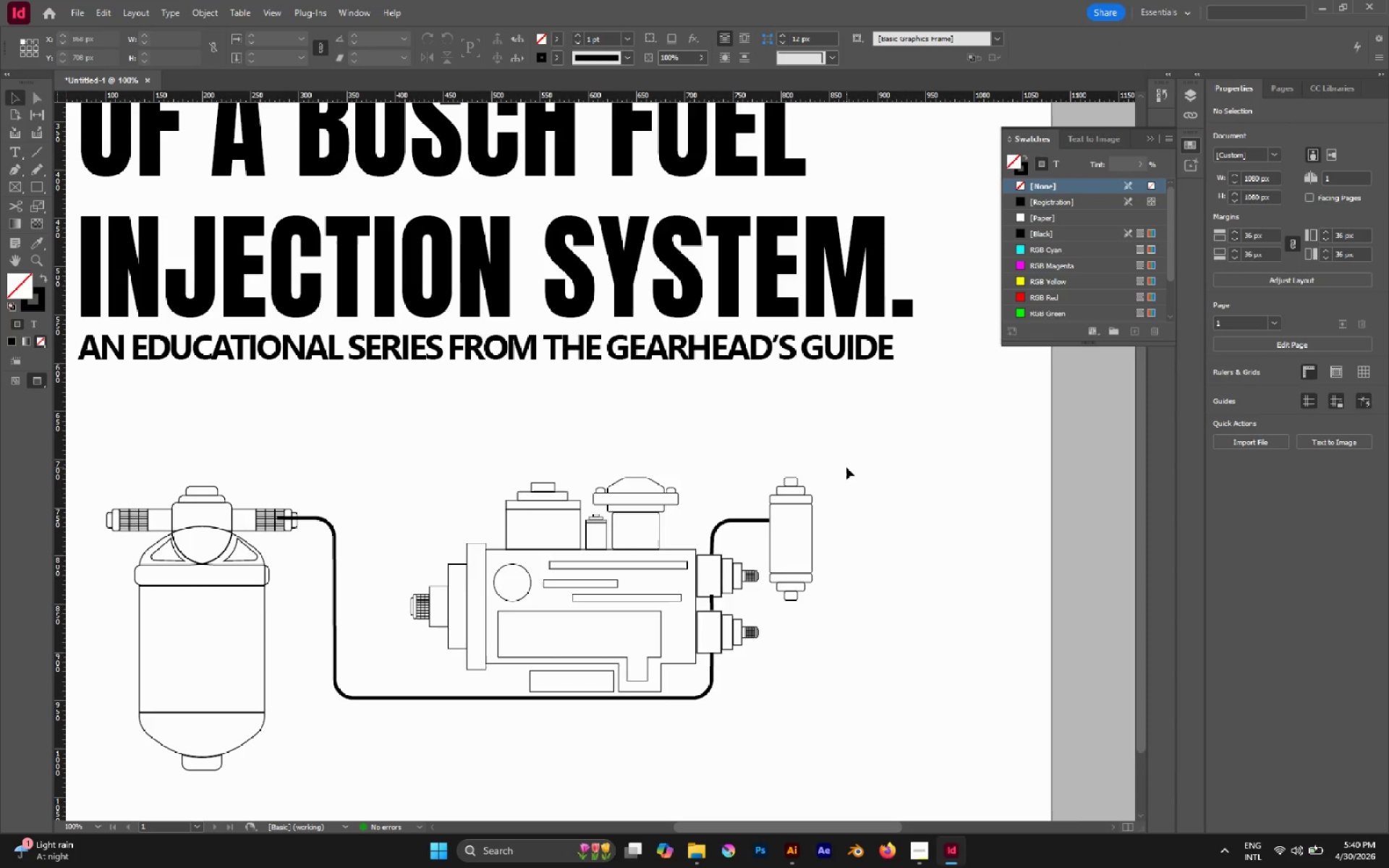 
scroll: coordinate [843, 467], scroll_direction: down, amount: 1.0
 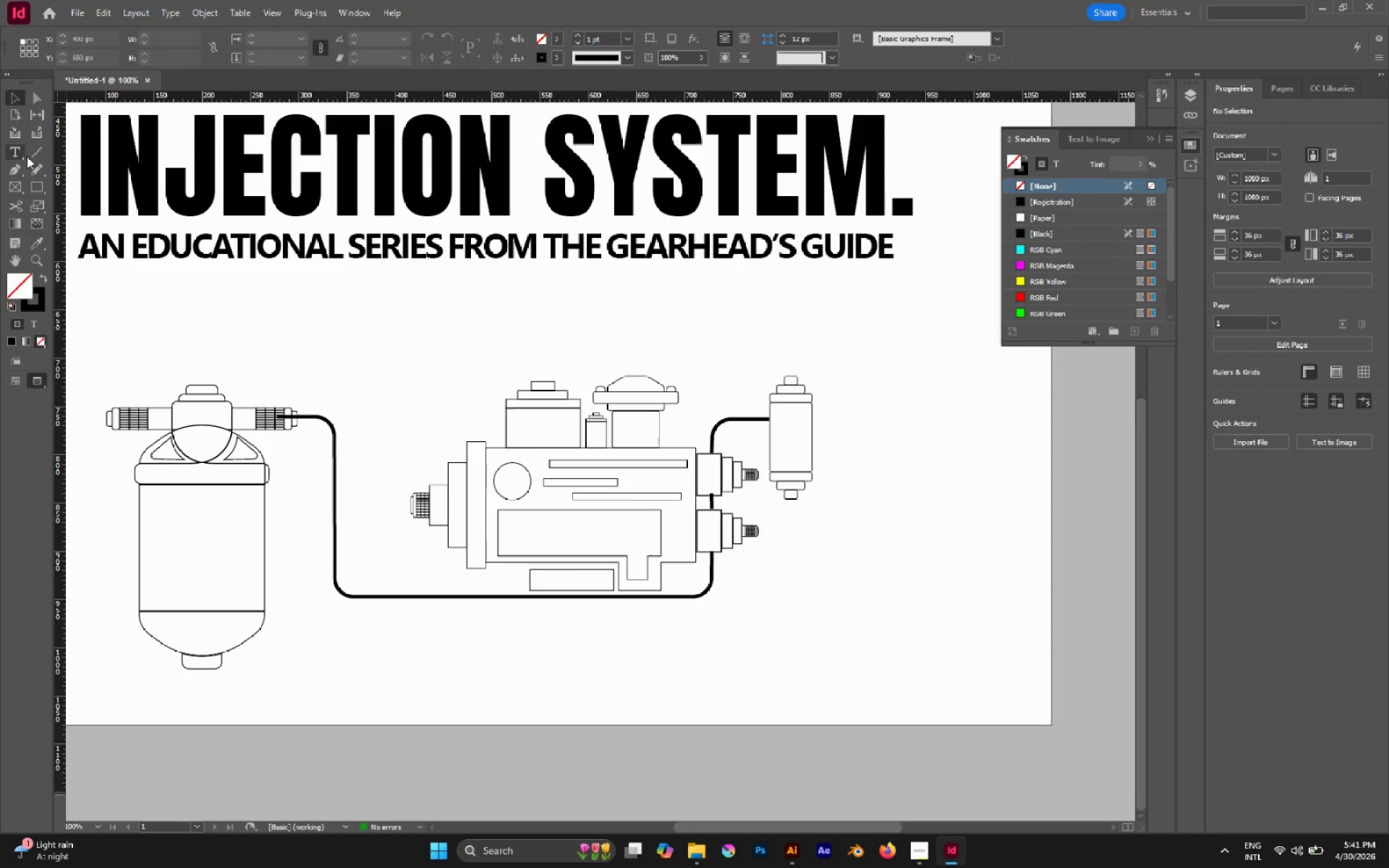 
key(A)
 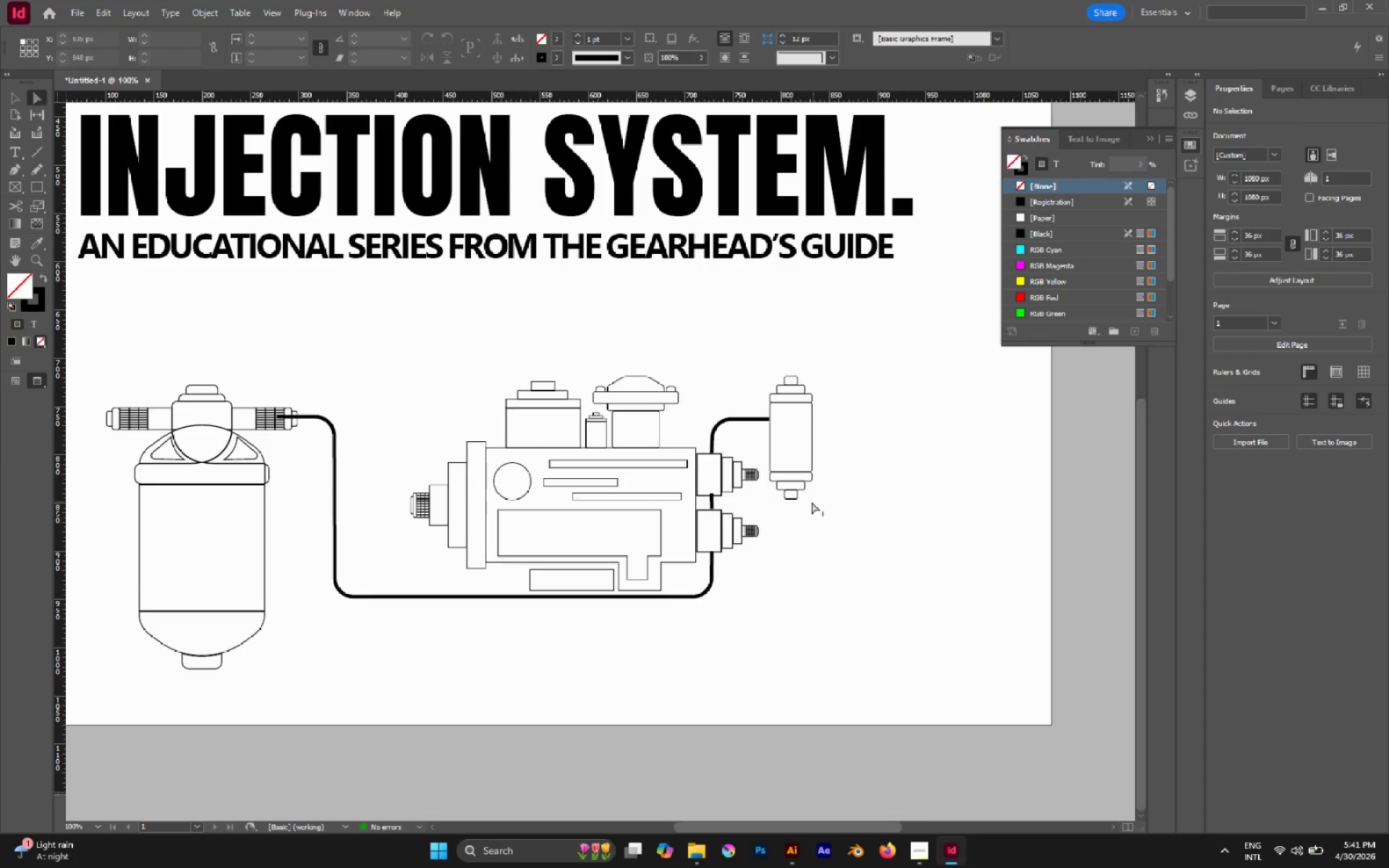 
hold_key(key=AltLeft, duration=1.38)
scroll: coordinate [812, 502], scroll_direction: up, amount: 2.0
 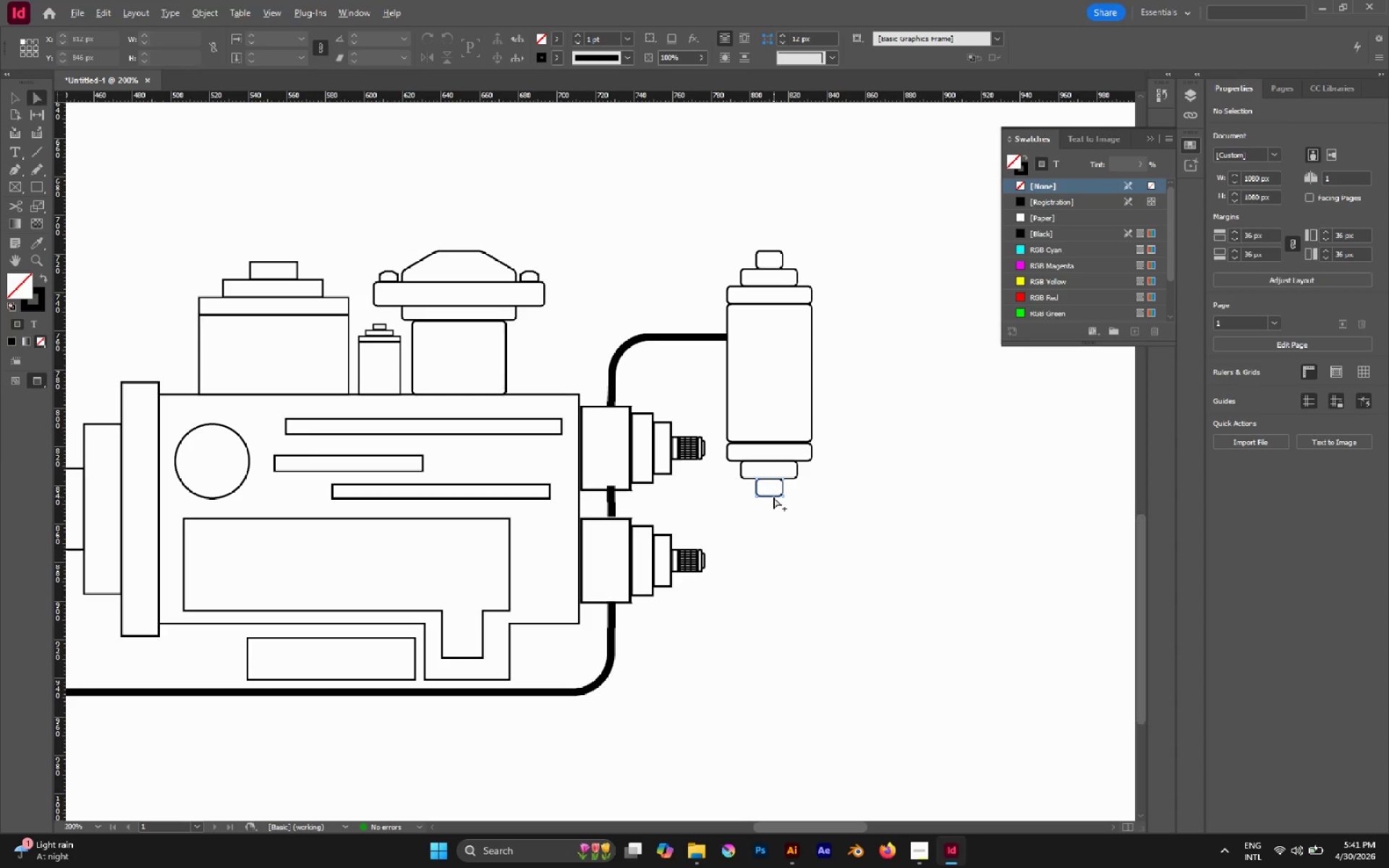 
left_click([773, 497])
 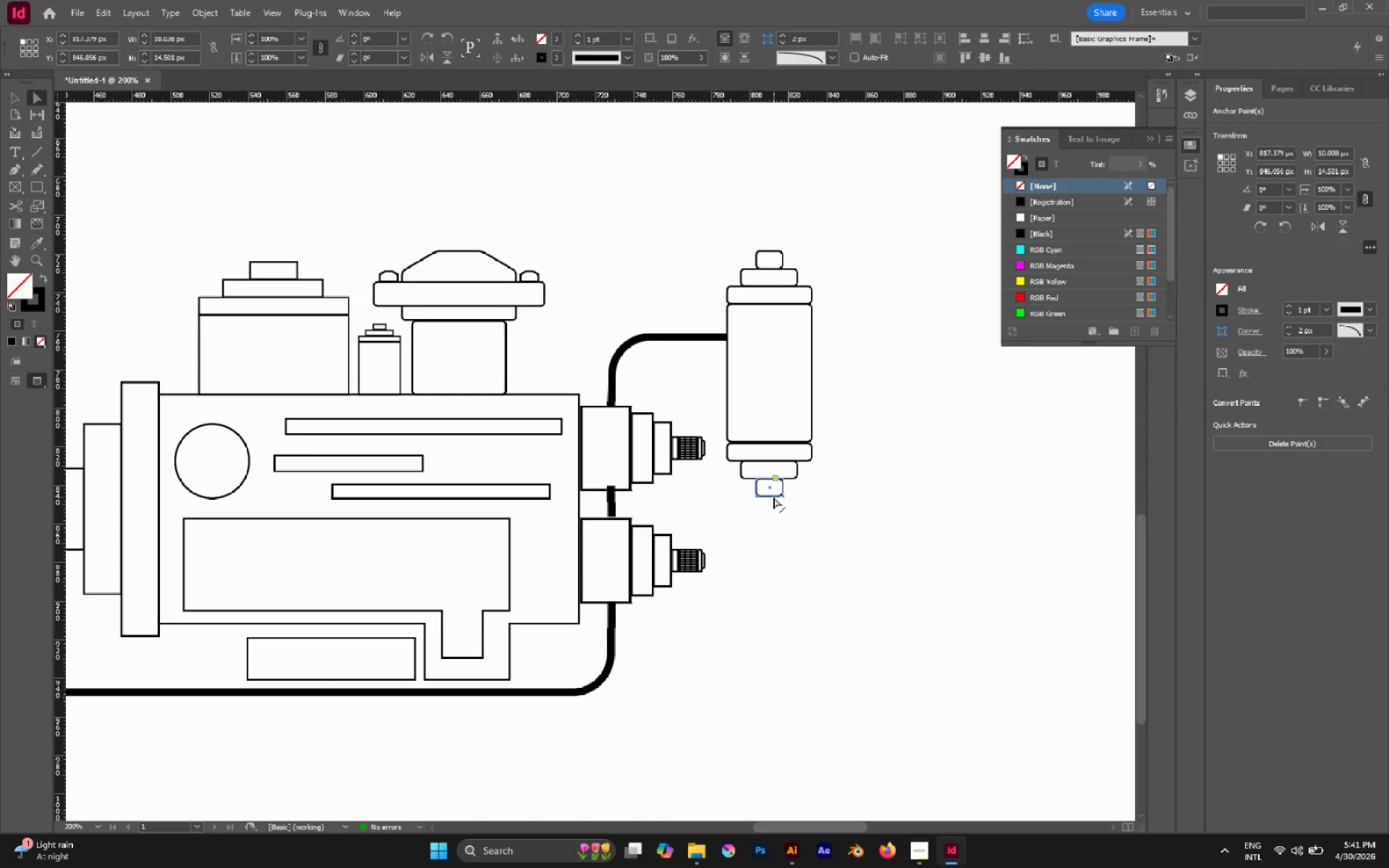 
key(Control+C)
 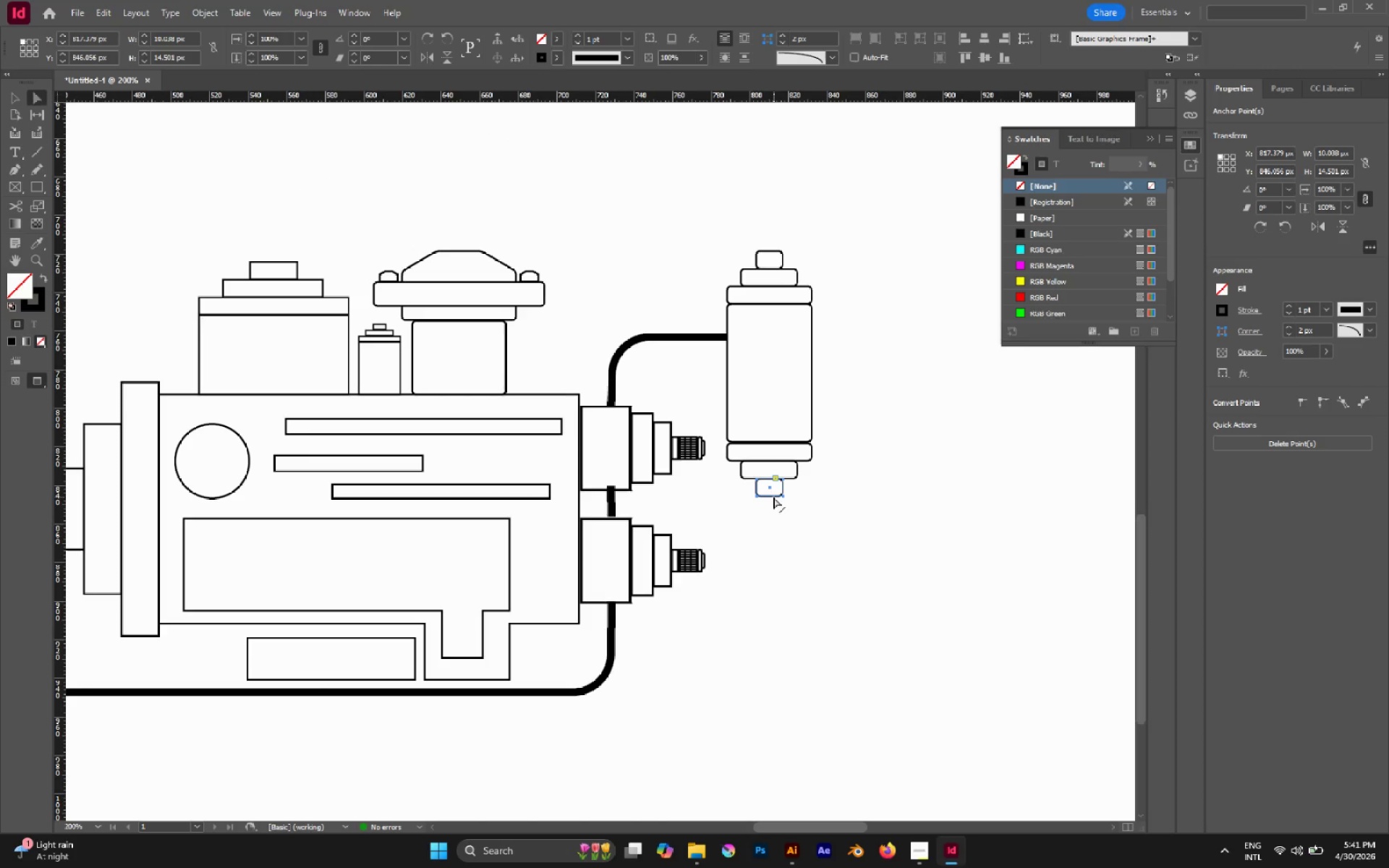 
key(Alt+Control+Shift+V)
 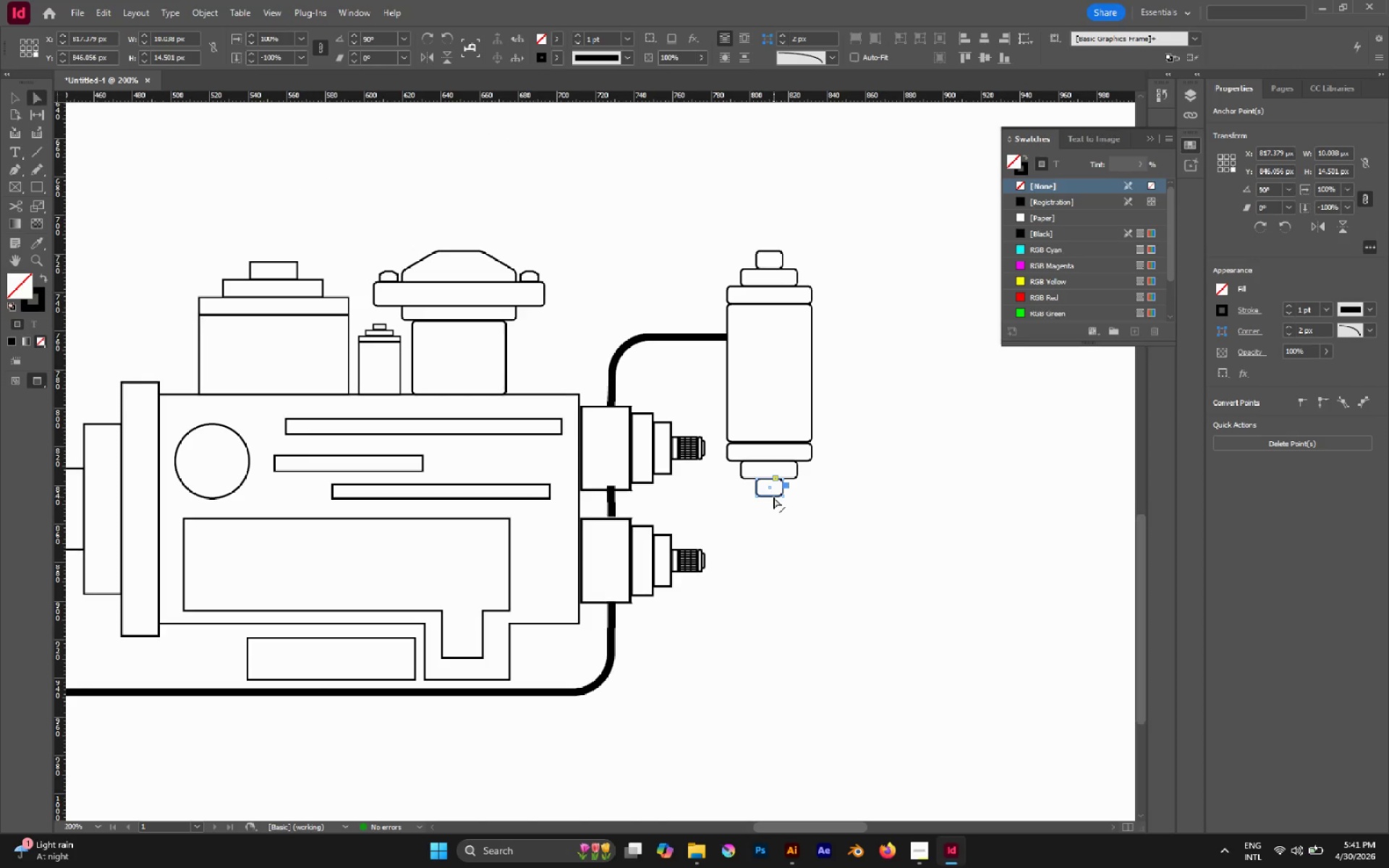 
key(V)
 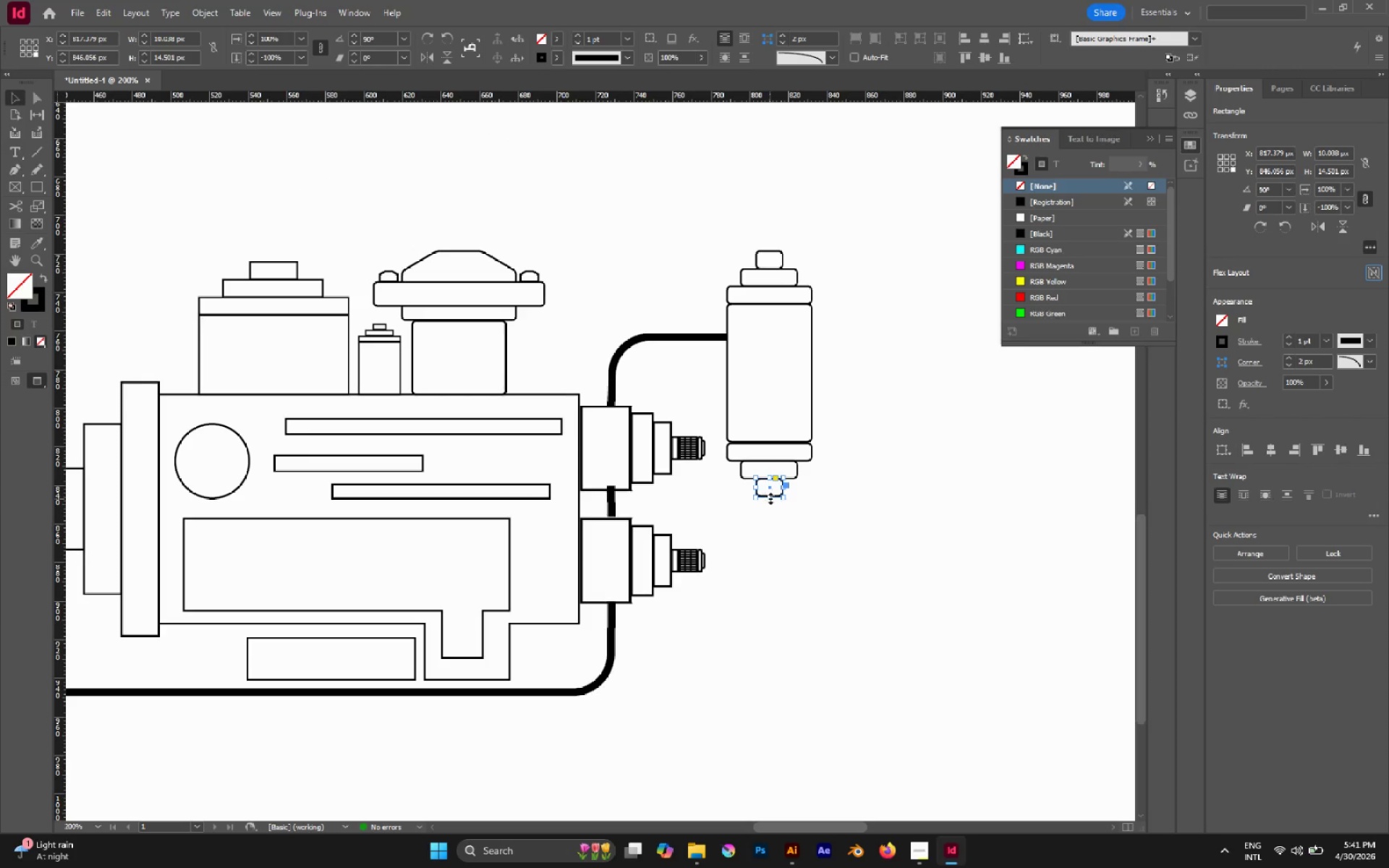 
left_click_drag(start_coordinate=[771, 499], to_coordinate=[789, 626])
 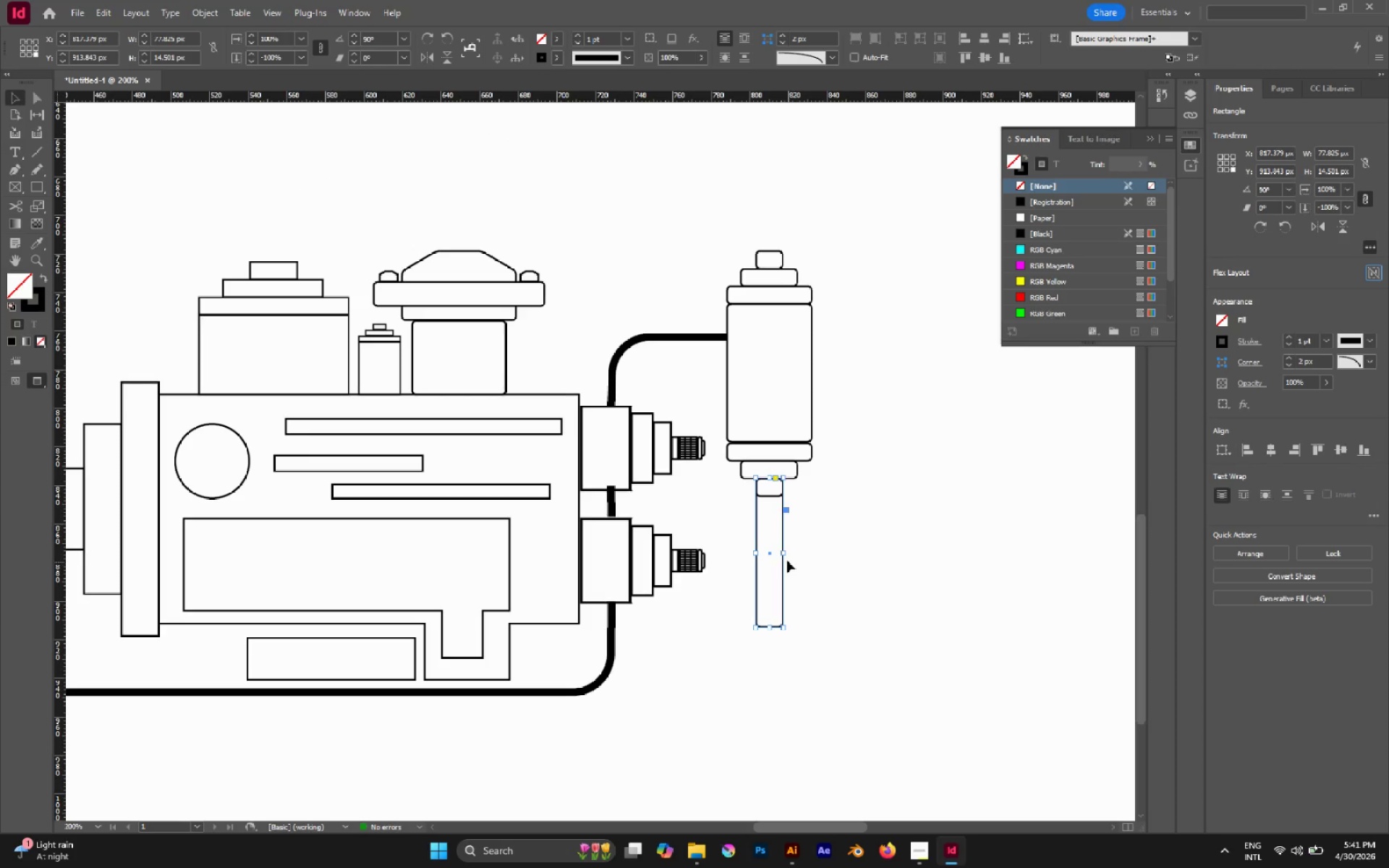 
hold_key(key=AltLeft, duration=2.3)
left_click_drag(start_coordinate=[786, 555], to_coordinate=[776, 551])
 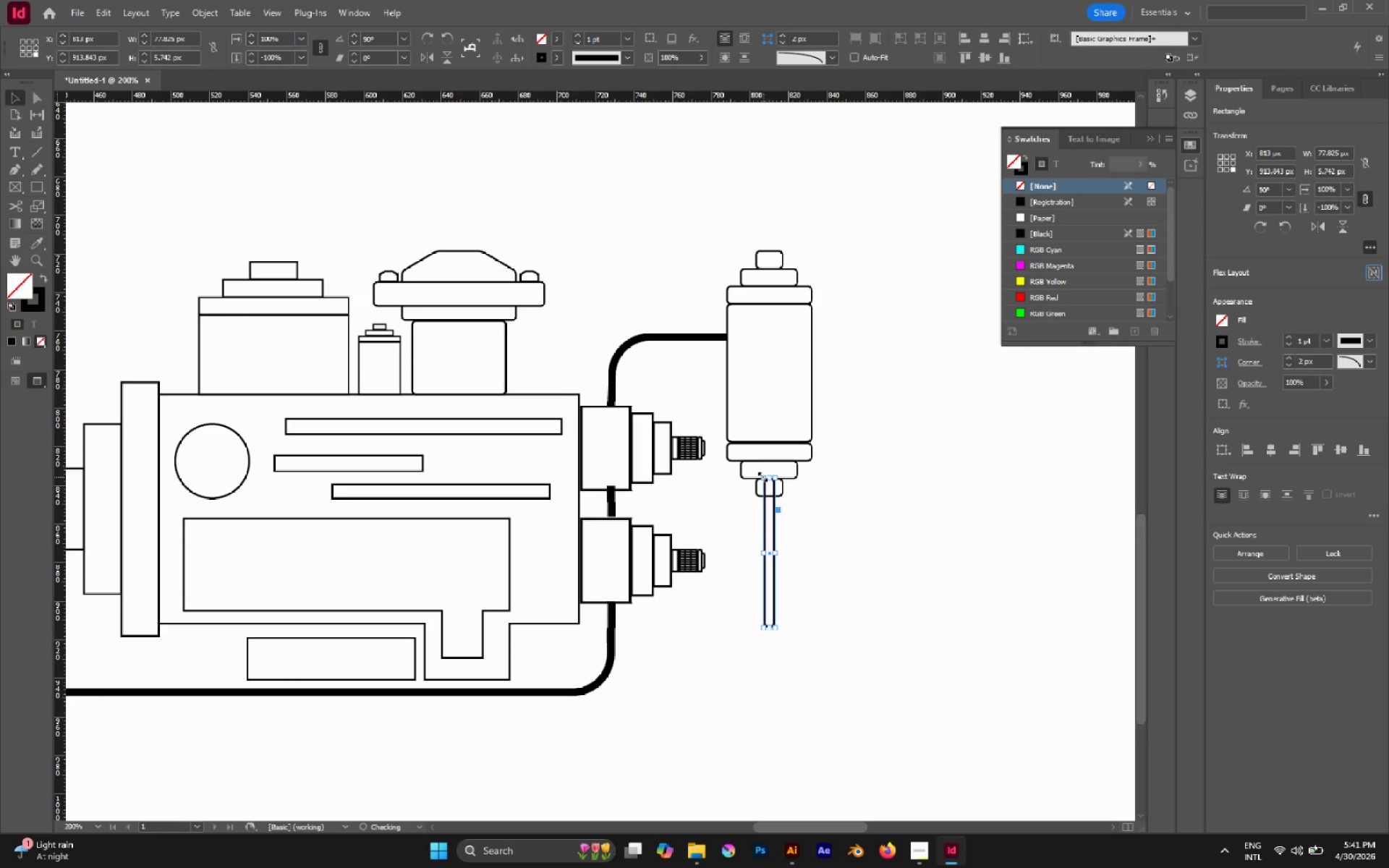 
hold_key(key=AltLeft, duration=0.81)
scroll: coordinate [778, 500], scroll_direction: up, amount: 4.0
 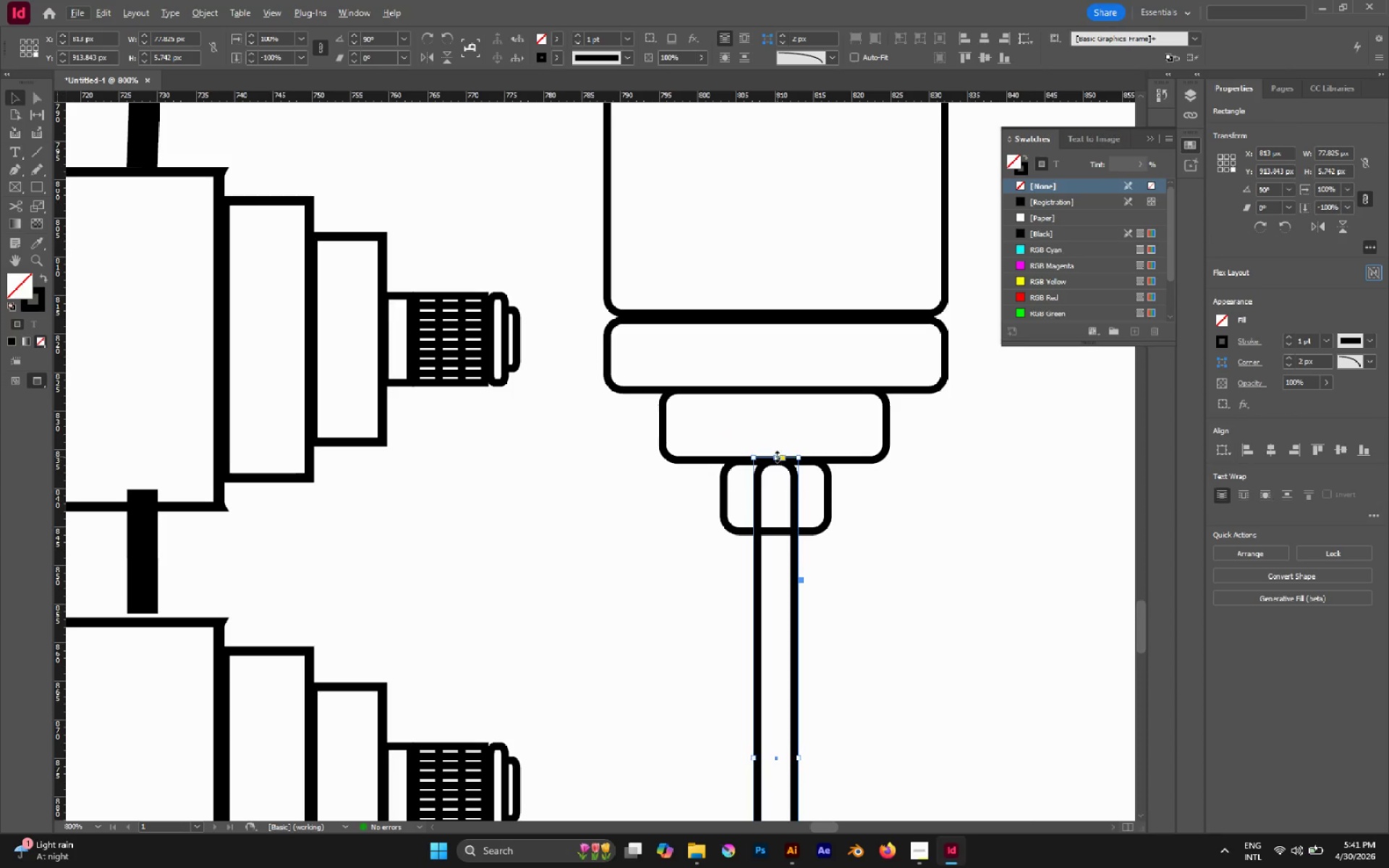 
left_click_drag(start_coordinate=[777, 456], to_coordinate=[780, 527])
 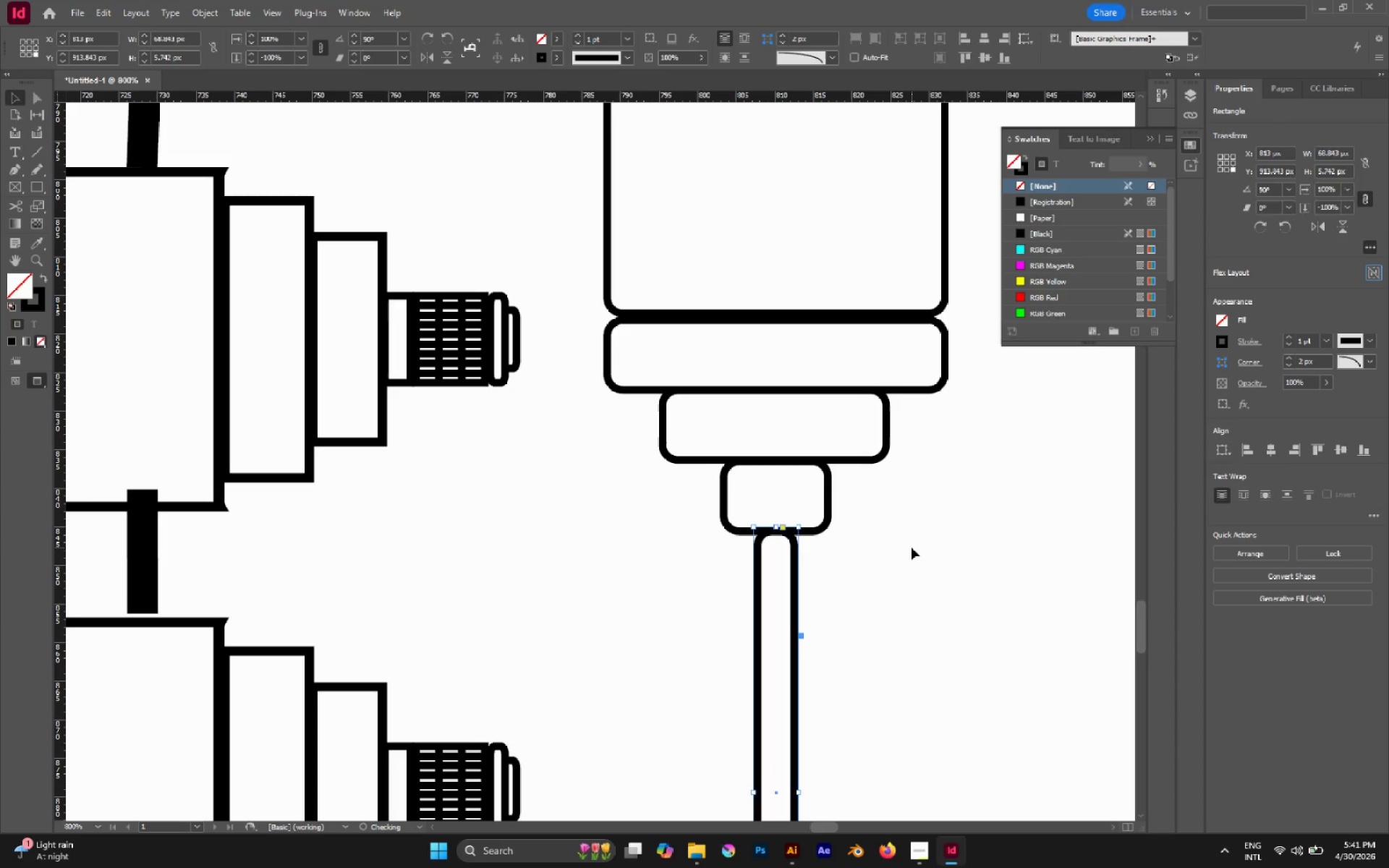 
left_click([912, 548])
 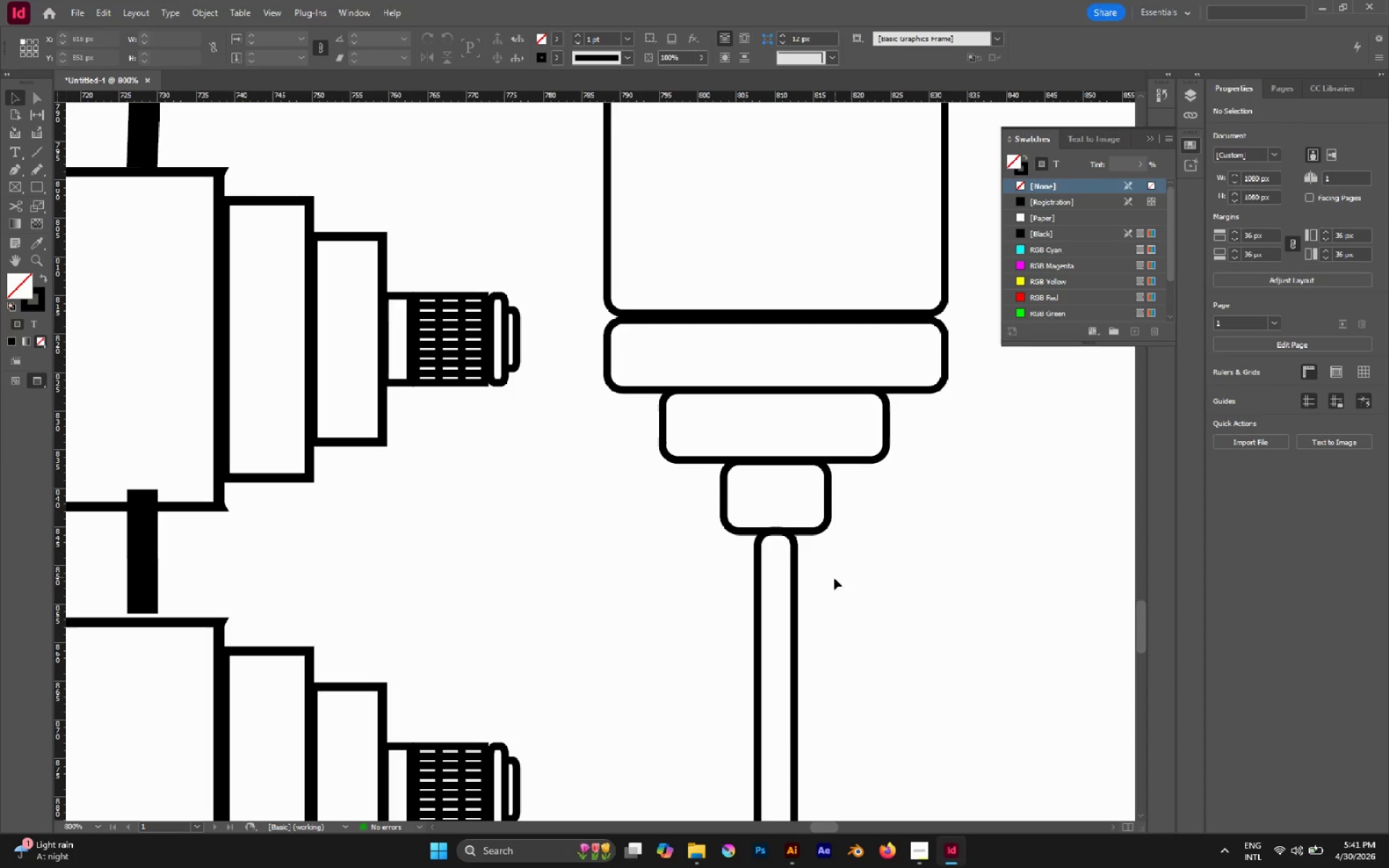 
type(AV)
 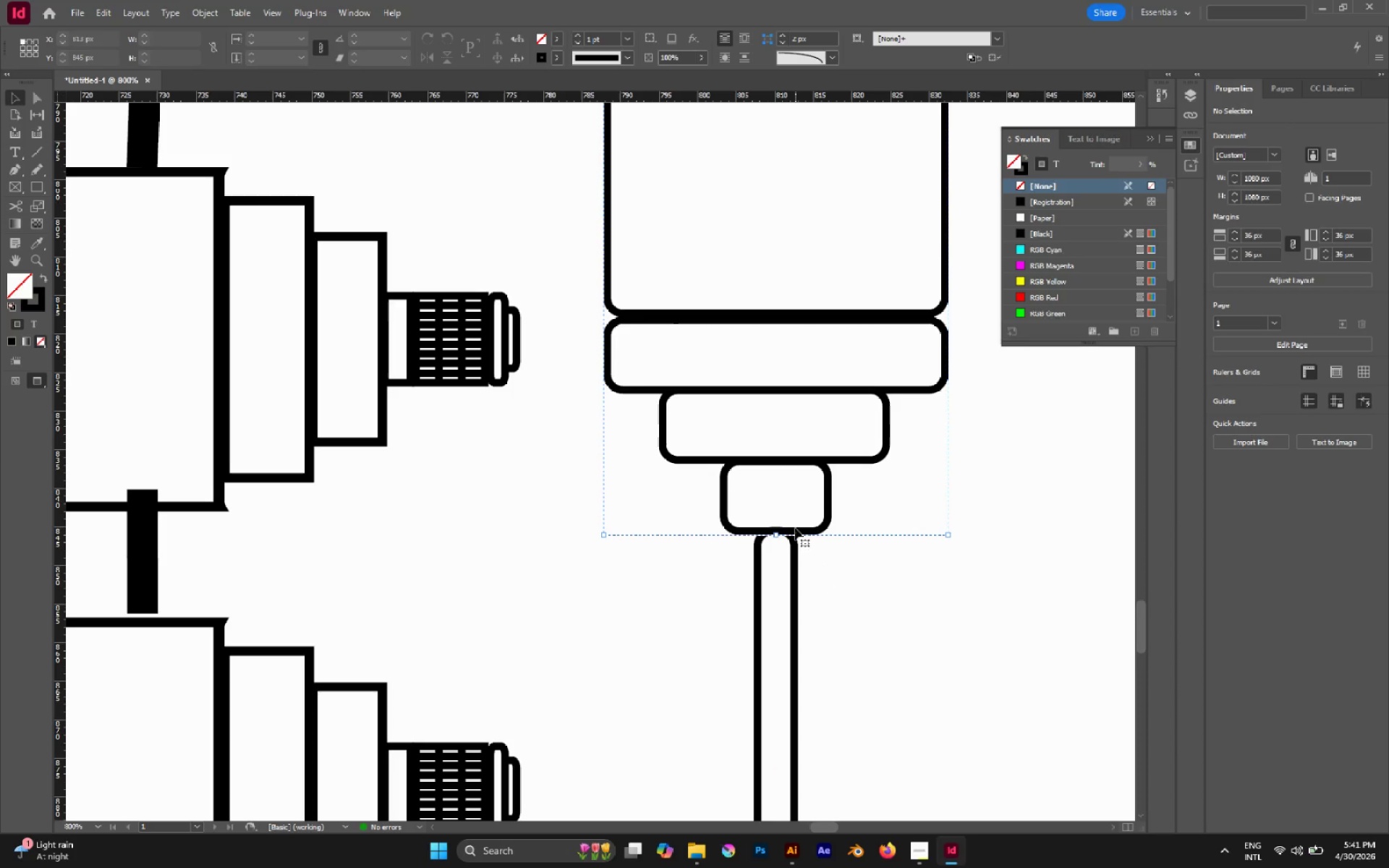 
left_click([795, 528])
 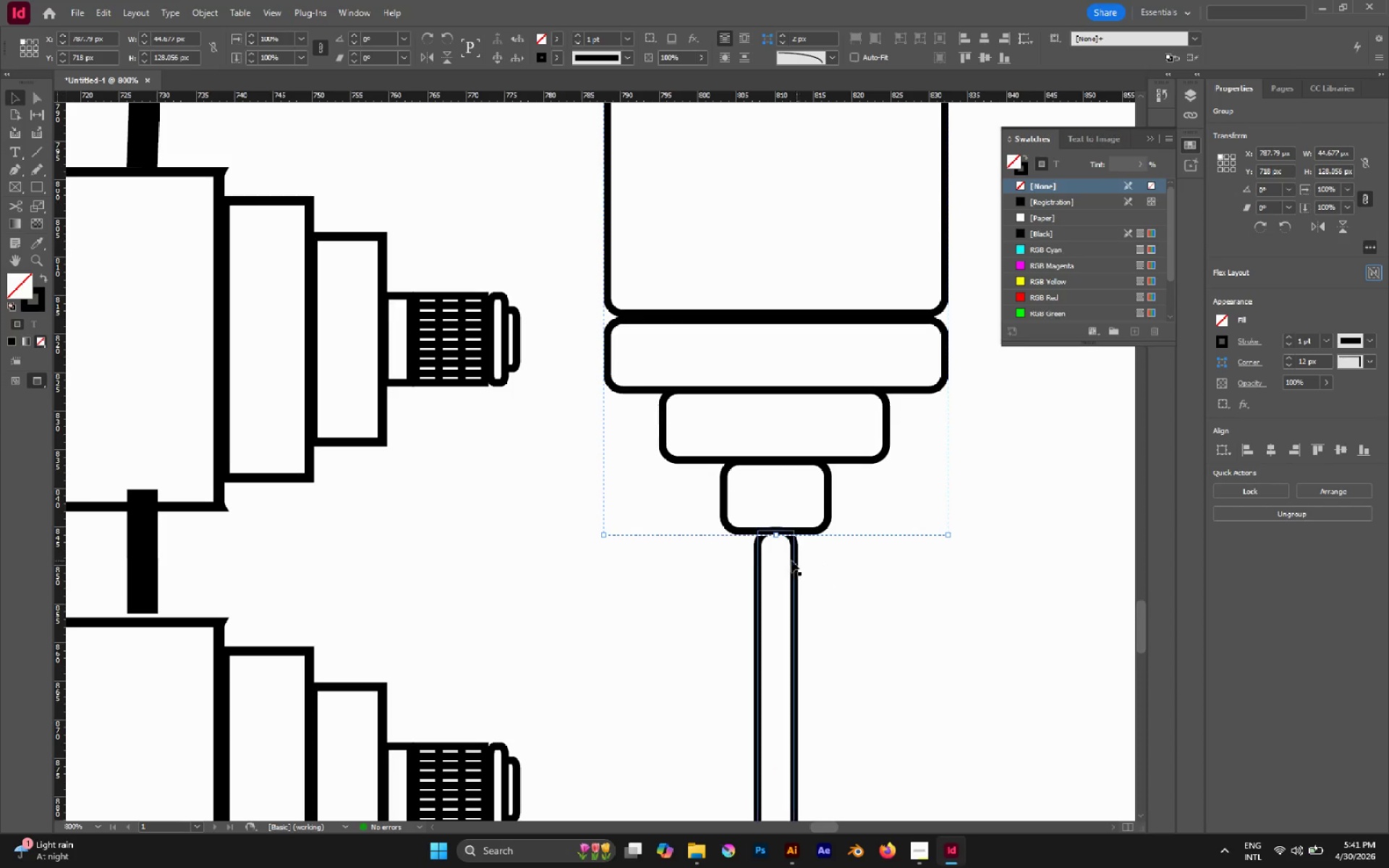 
left_click([791, 561])
 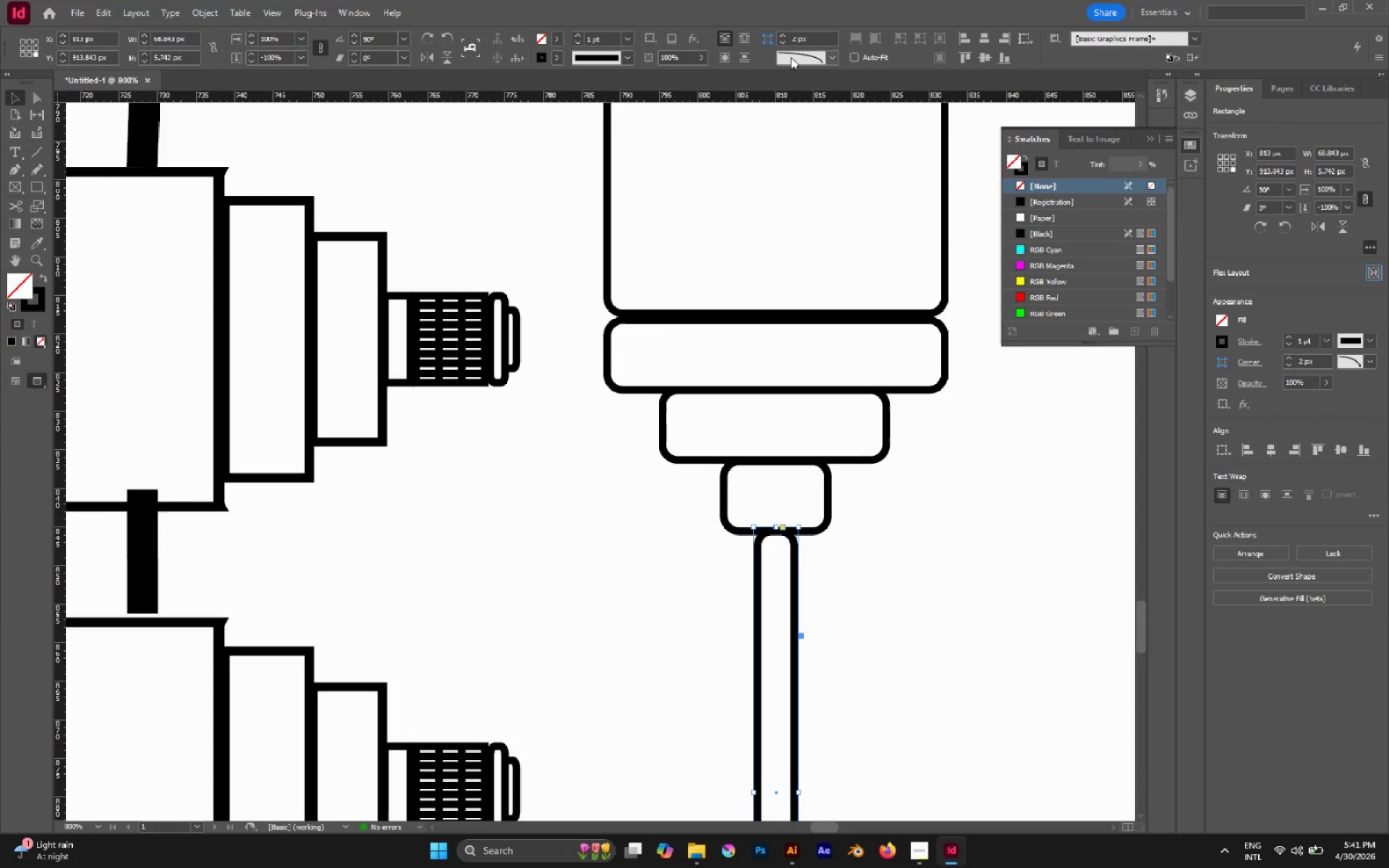 
left_click([785, 46])
 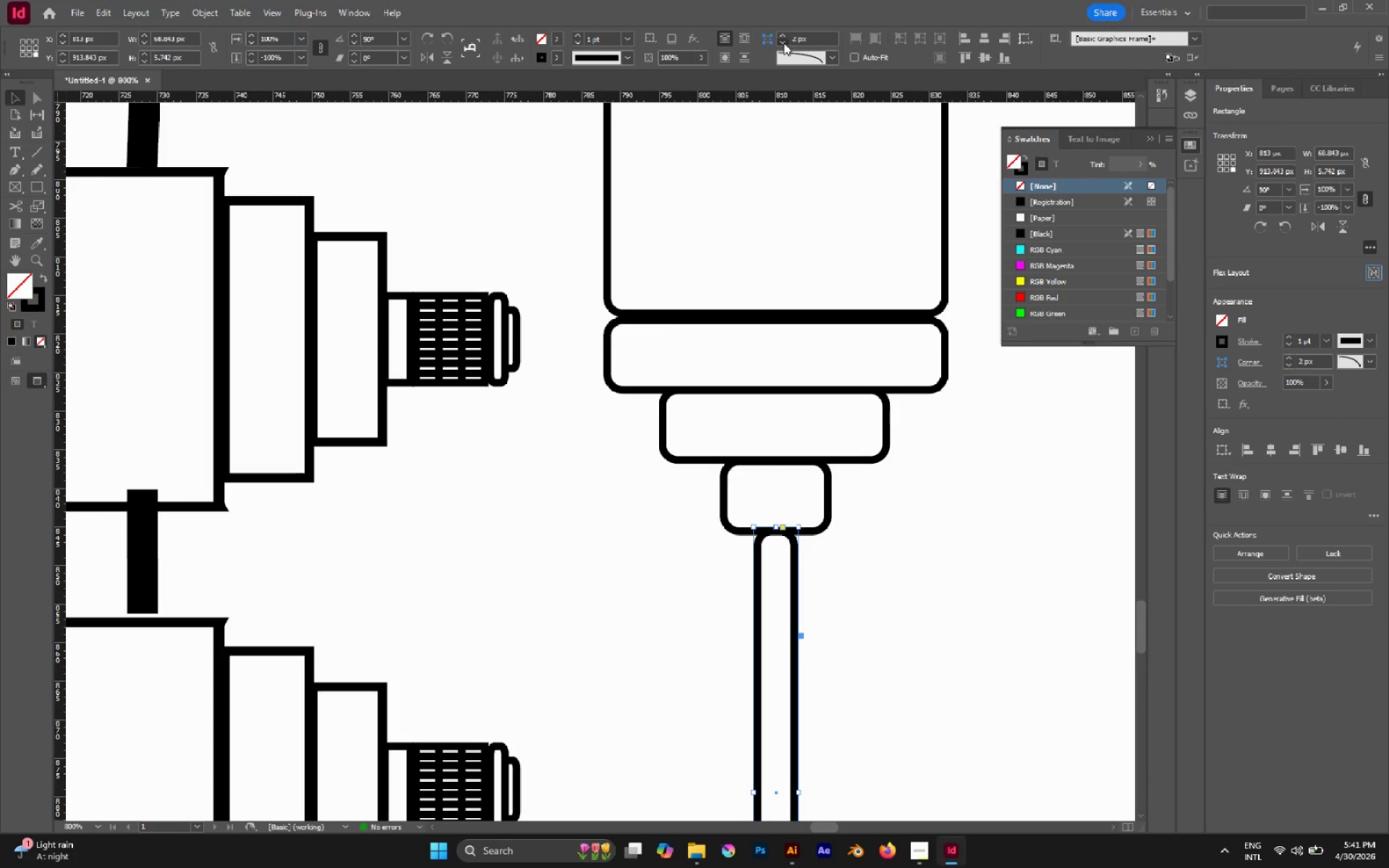 
left_click([783, 43])
 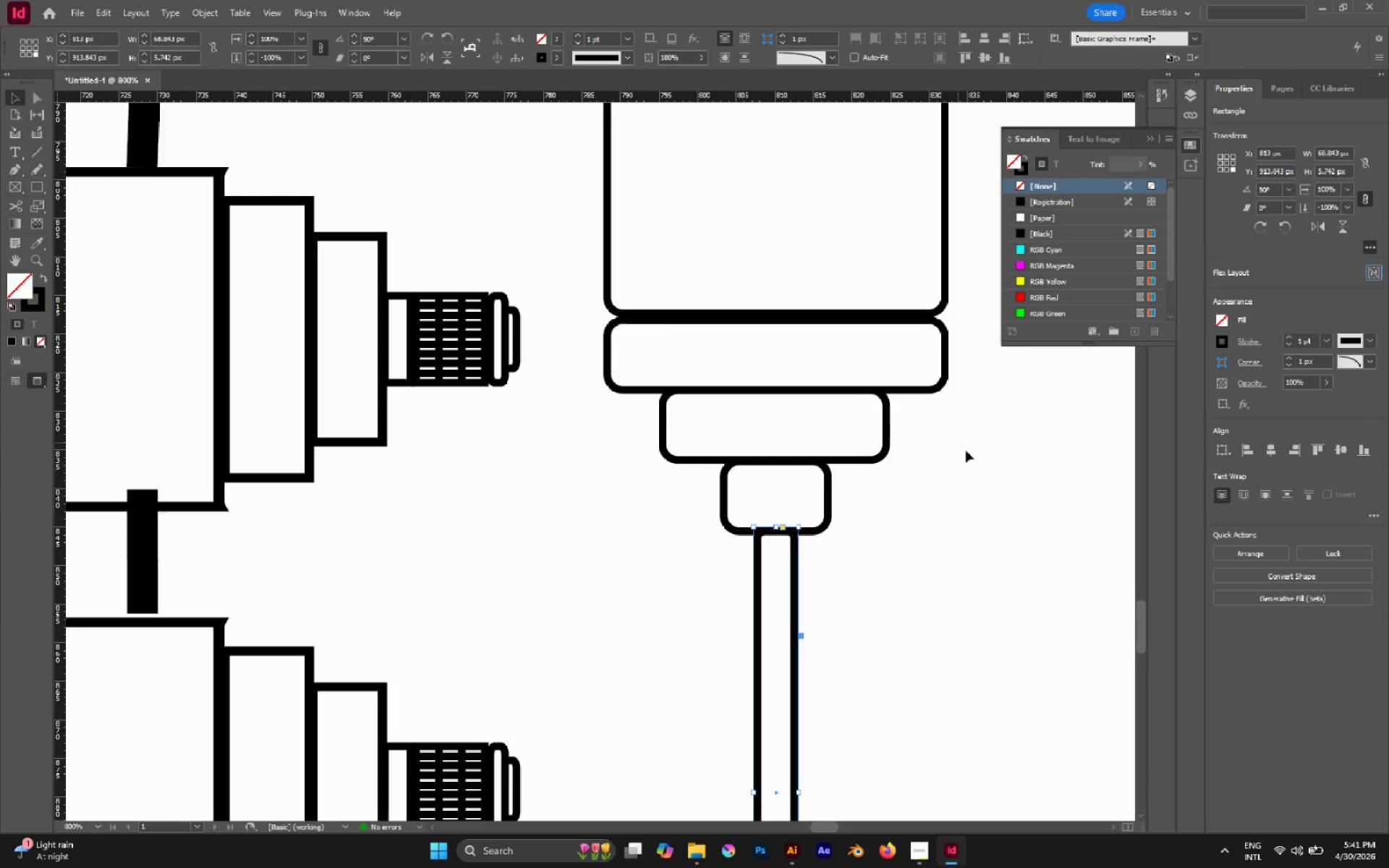 
left_click([966, 451])
 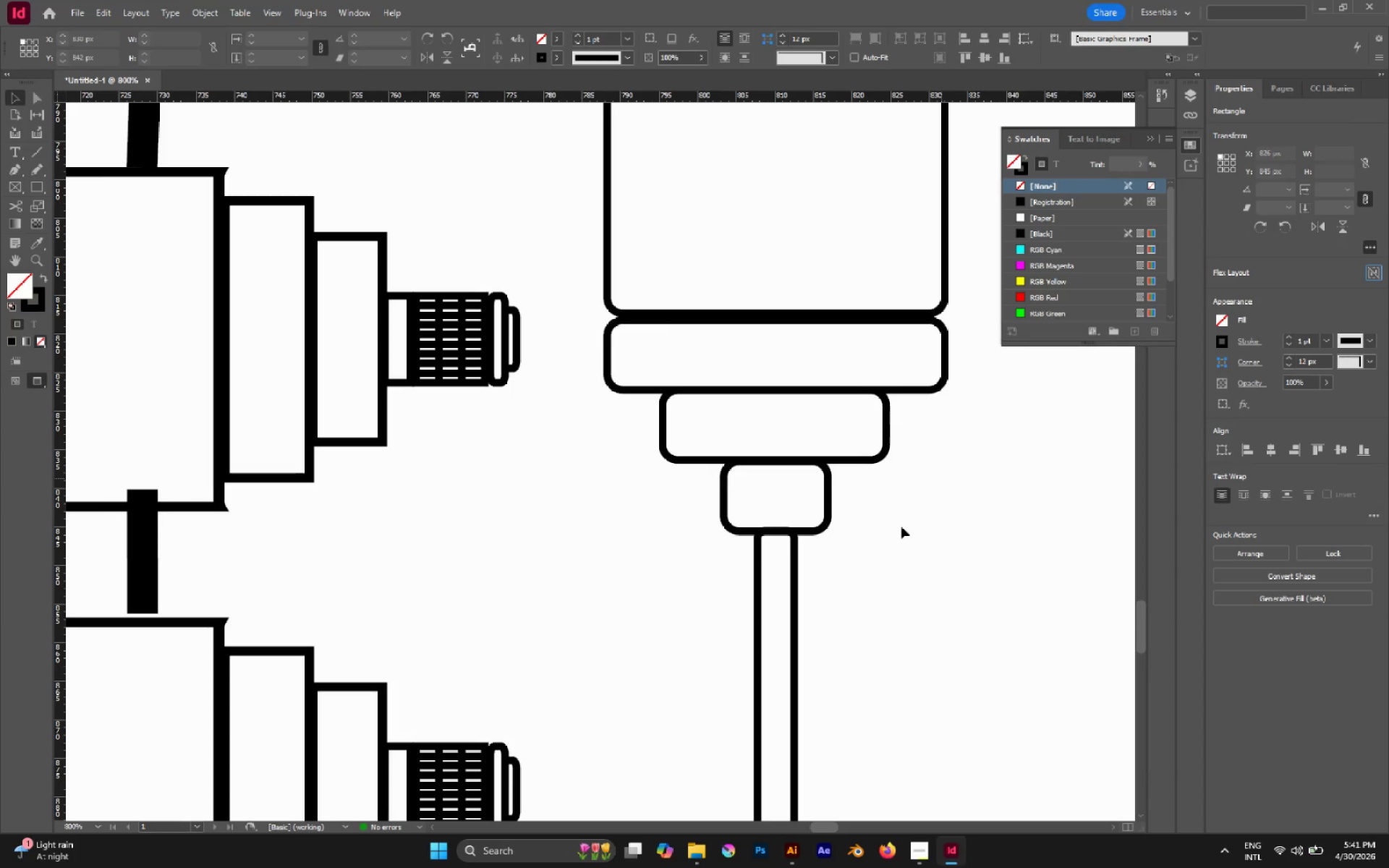 
hold_key(key=AltLeft, duration=0.97)
scroll: coordinate [841, 570], scroll_direction: down, amount: 5.0
 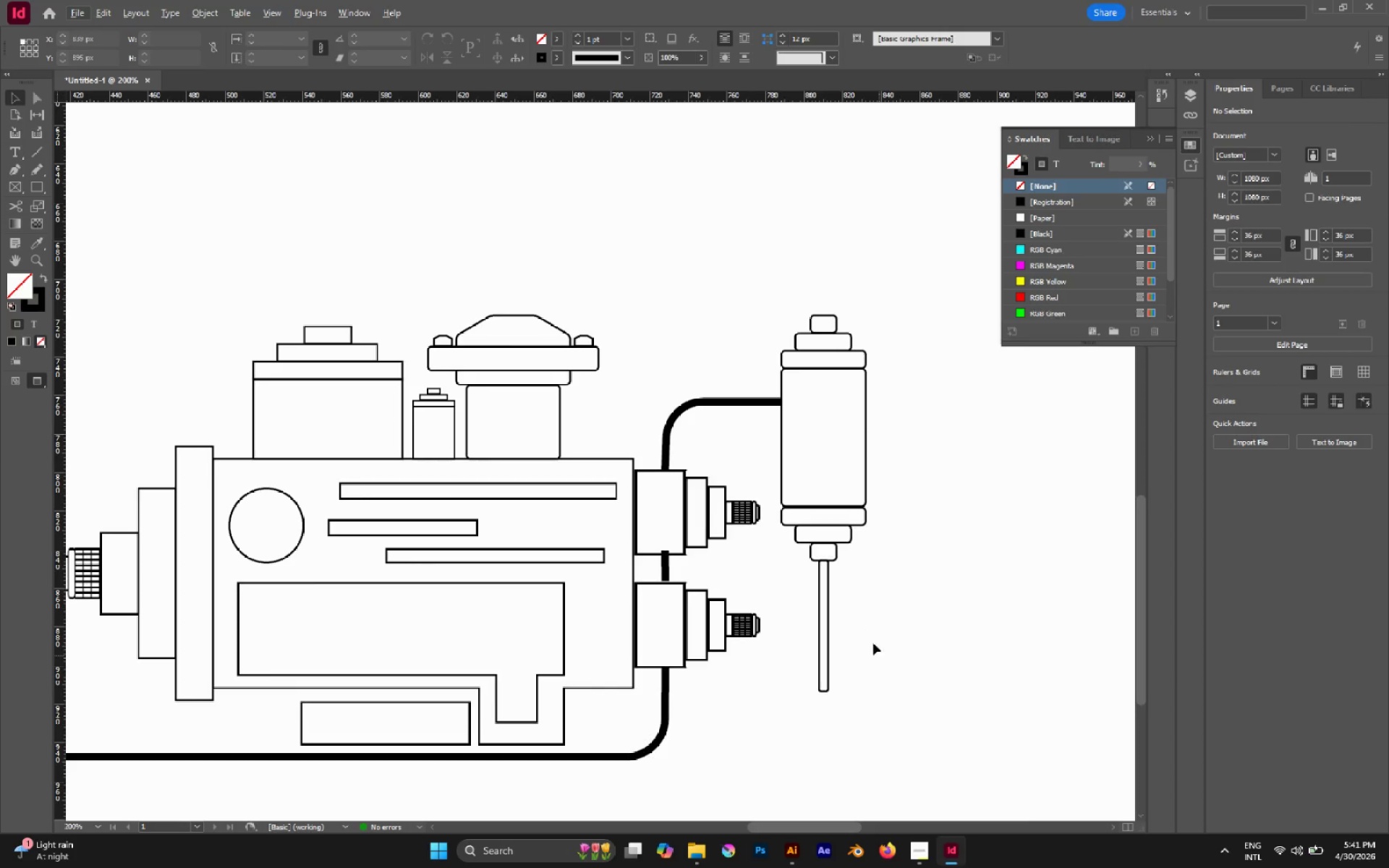 
hold_key(key=AltLeft, duration=0.5)
scroll: coordinate [791, 469], scroll_direction: down, amount: 3.0
 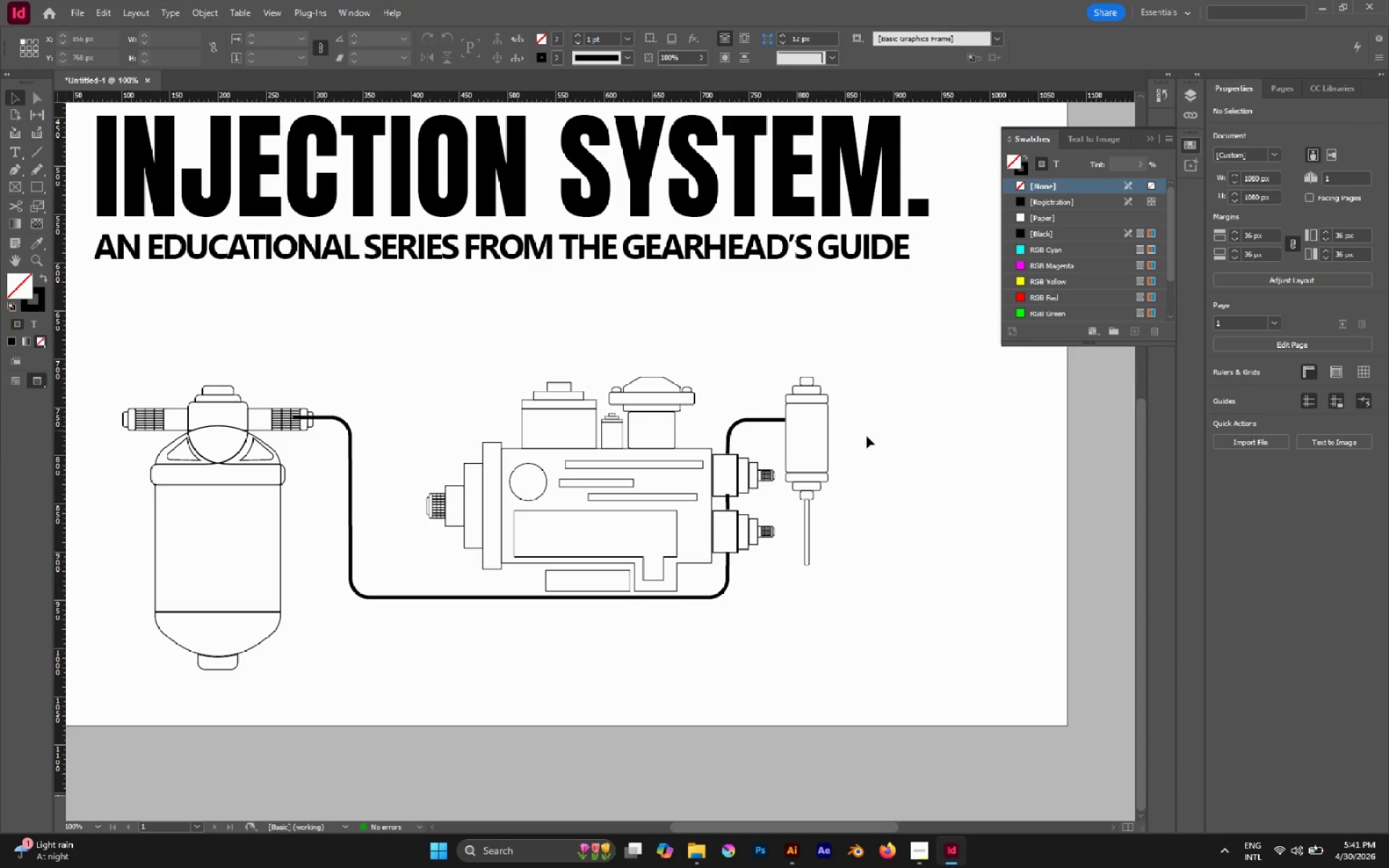 
hold_key(key=AltLeft, duration=0.55)
scroll: coordinate [883, 458], scroll_direction: down, amount: 2.0
 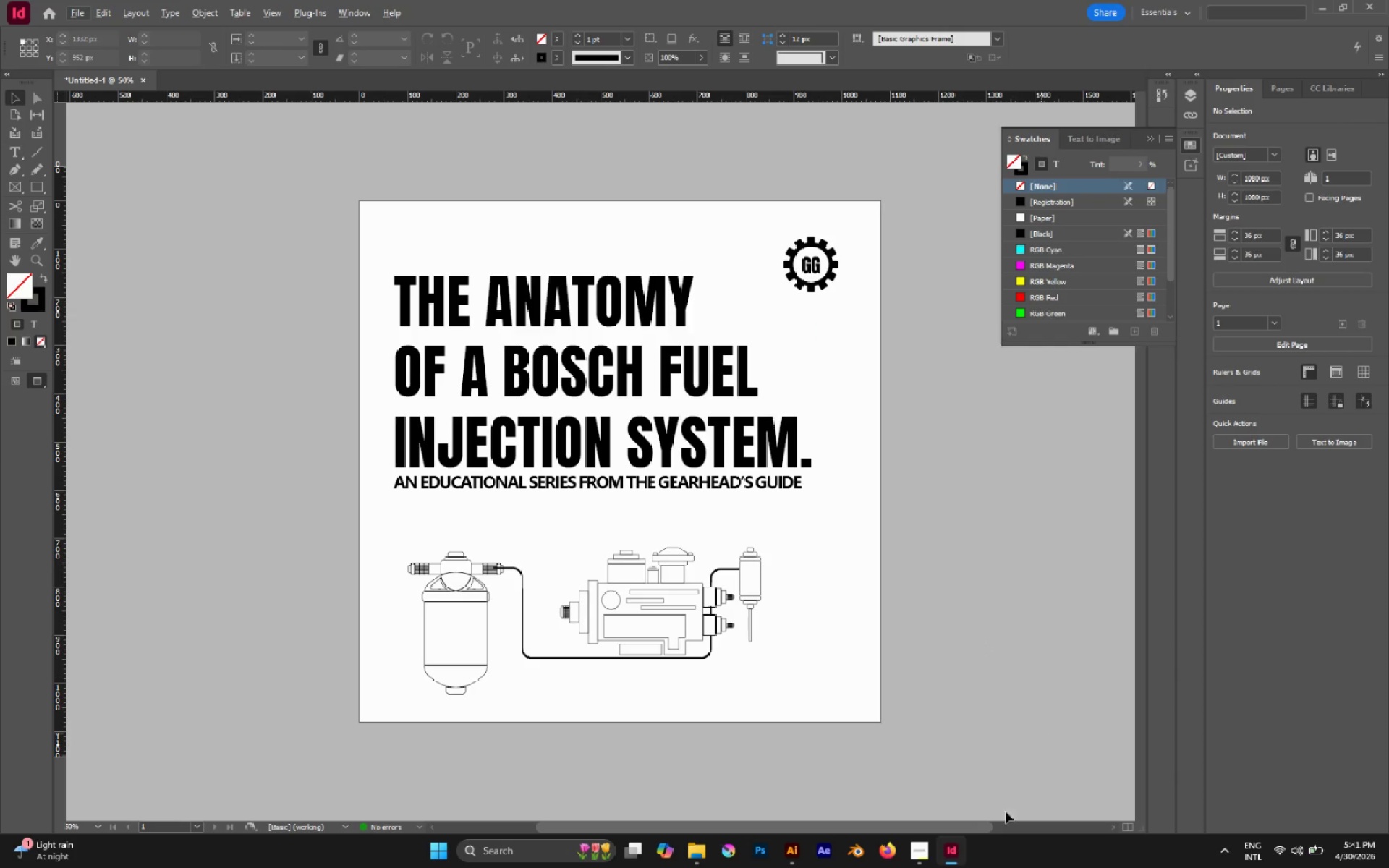 
left_click([927, 855])